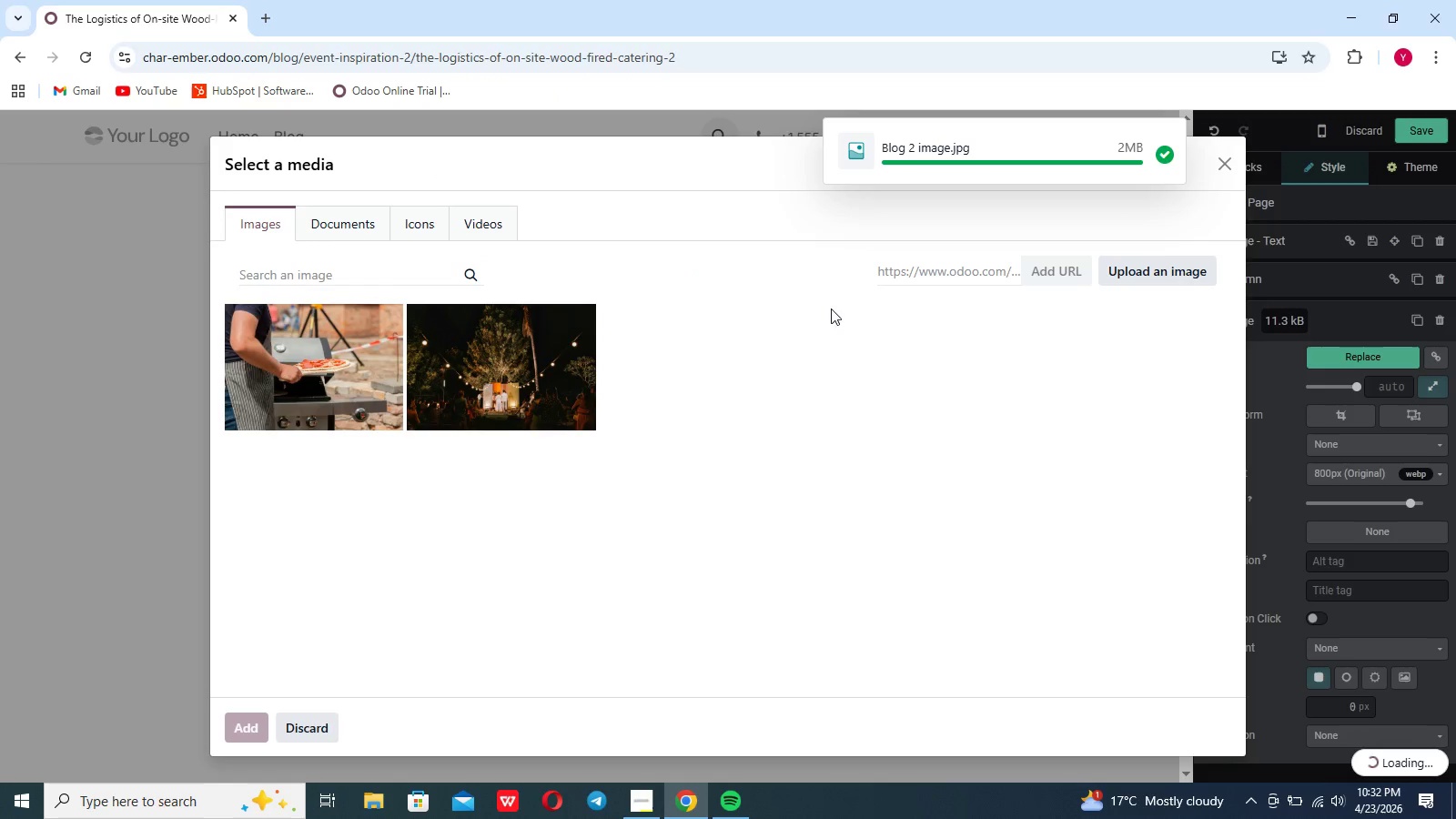 
left_click([167, 565])
 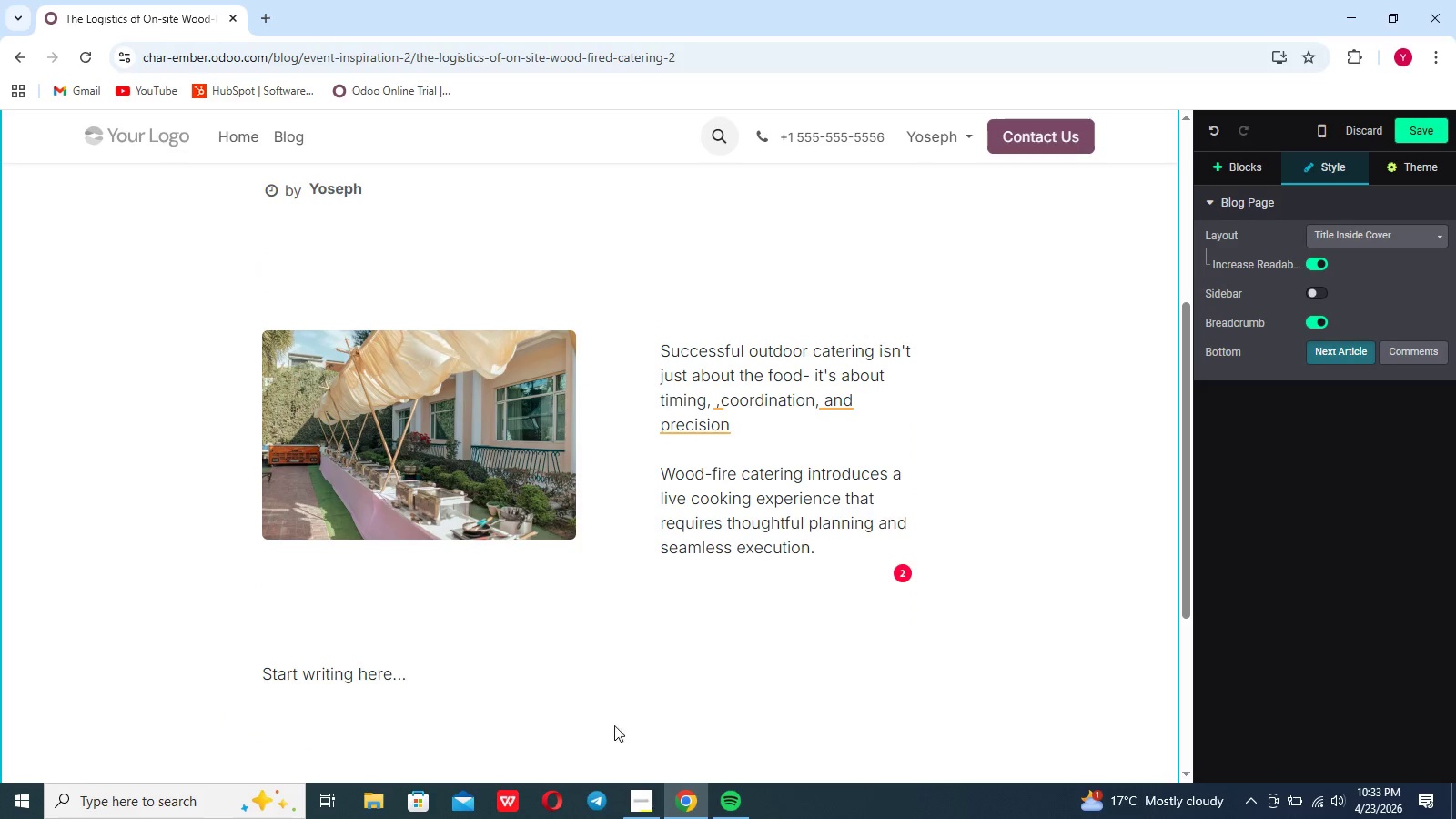 
left_click([1027, 532])
 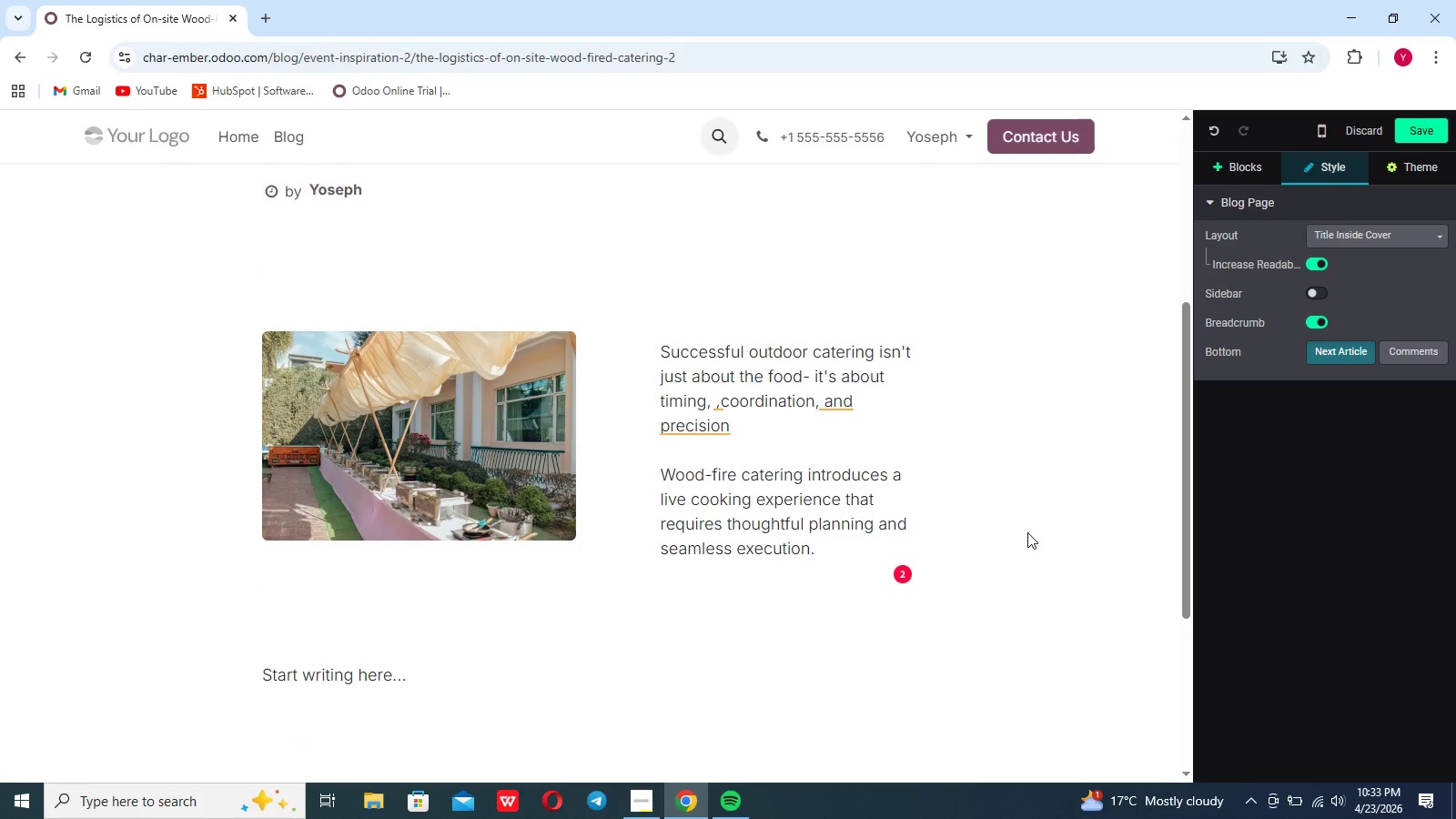 
scroll: coordinate [1027, 532], scroll_direction: none, amount: 0.0
 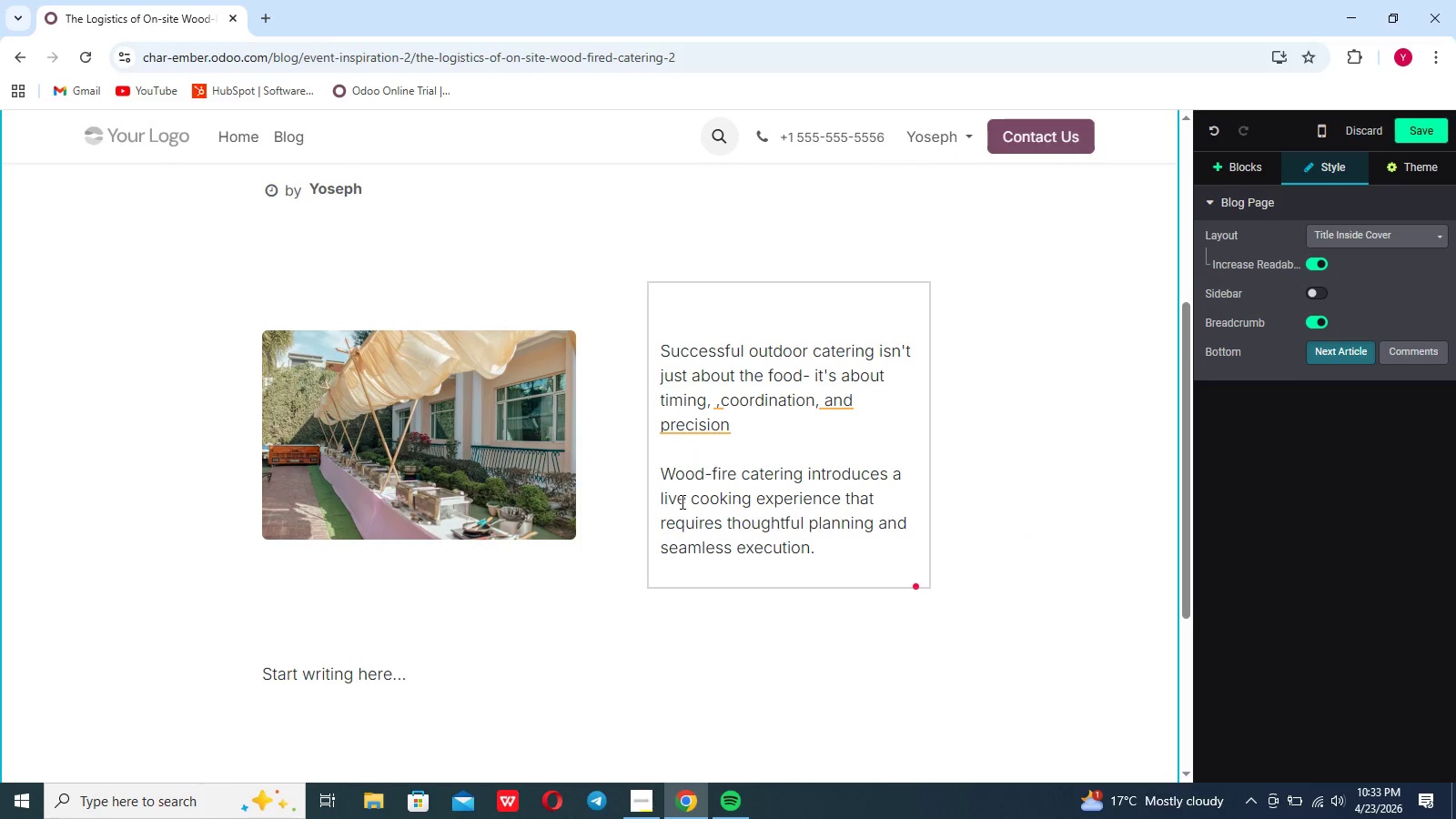 
left_click([499, 479])
 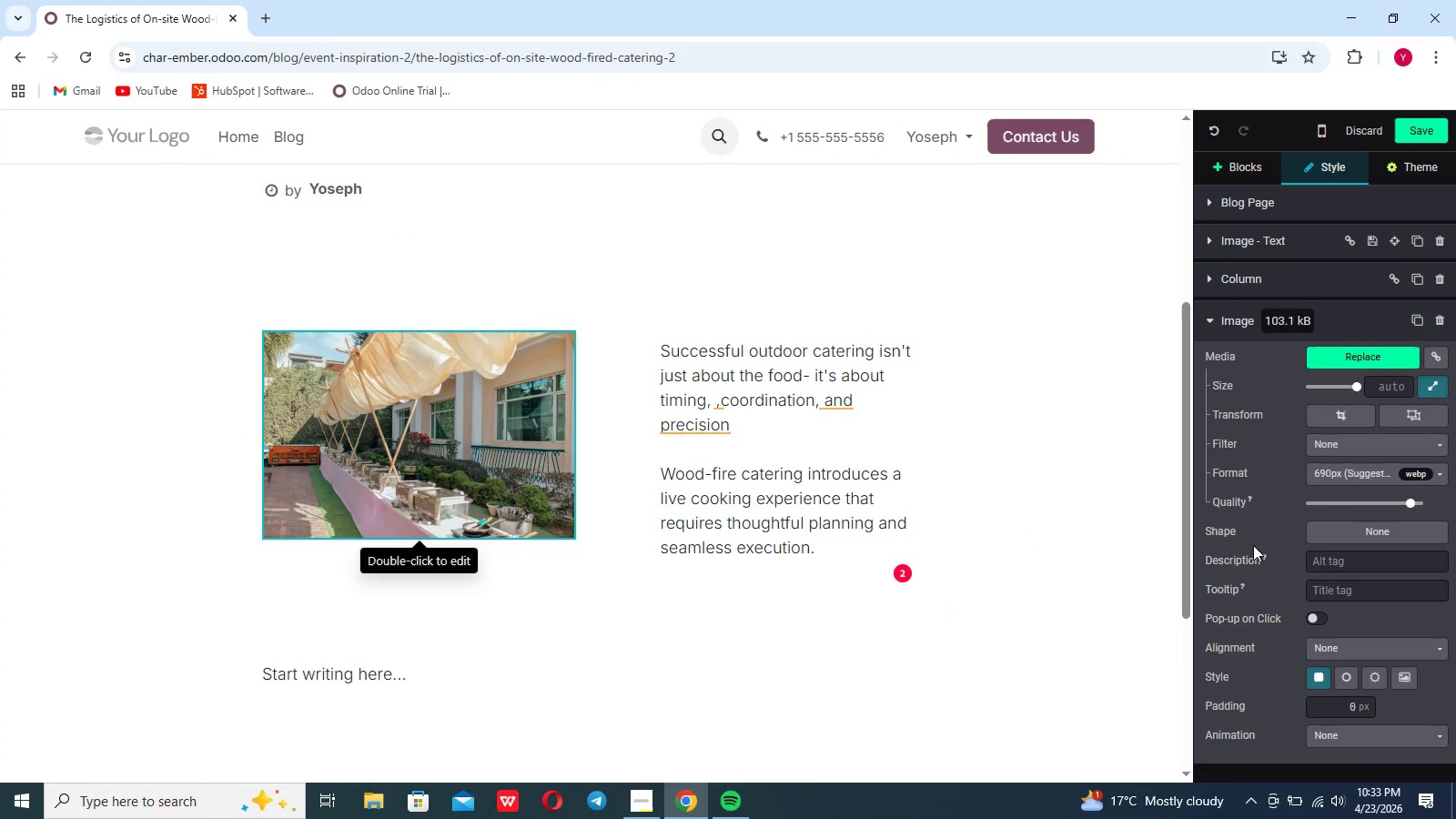 
left_click([1354, 480])
 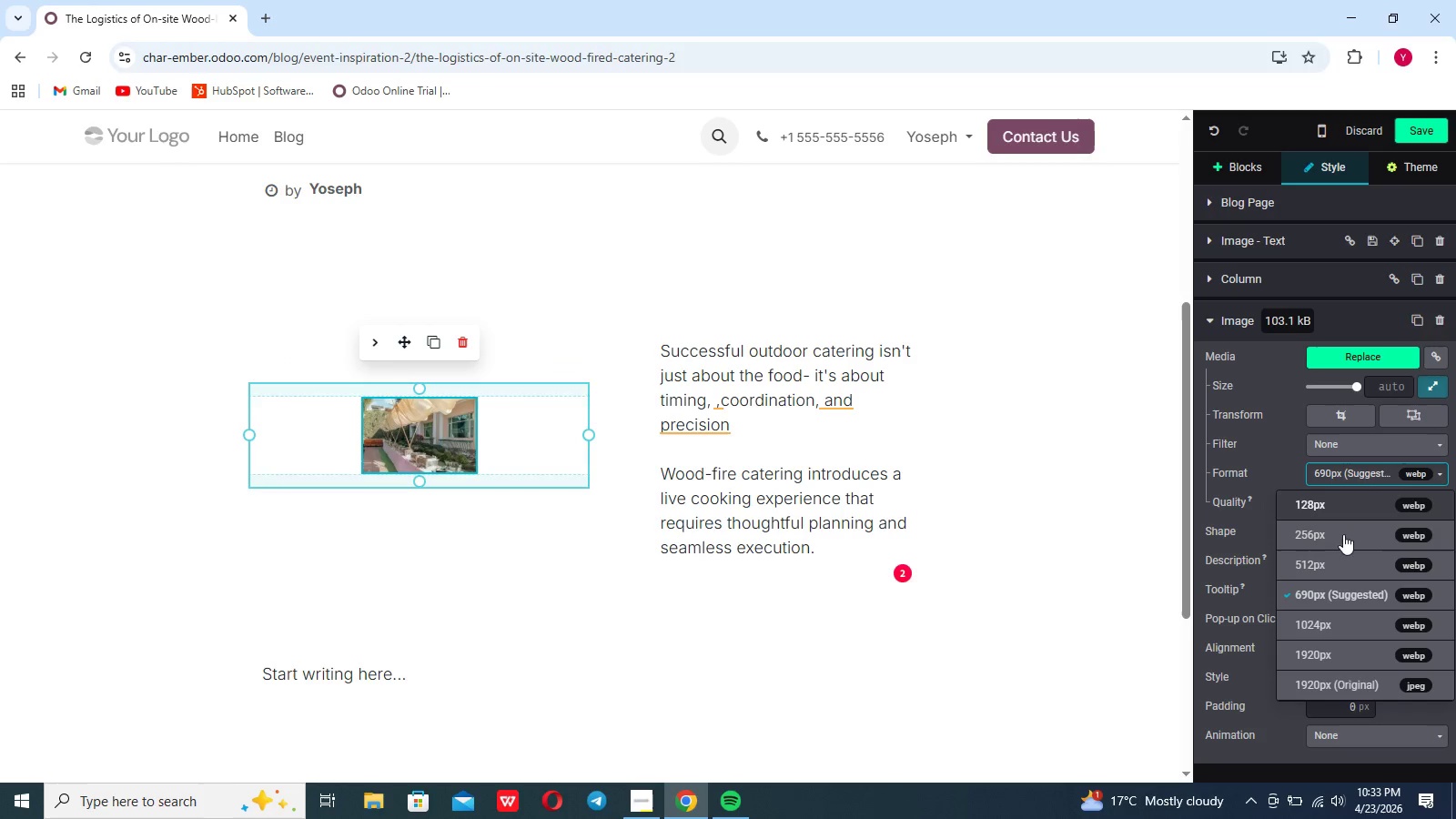 
wait(5.92)
 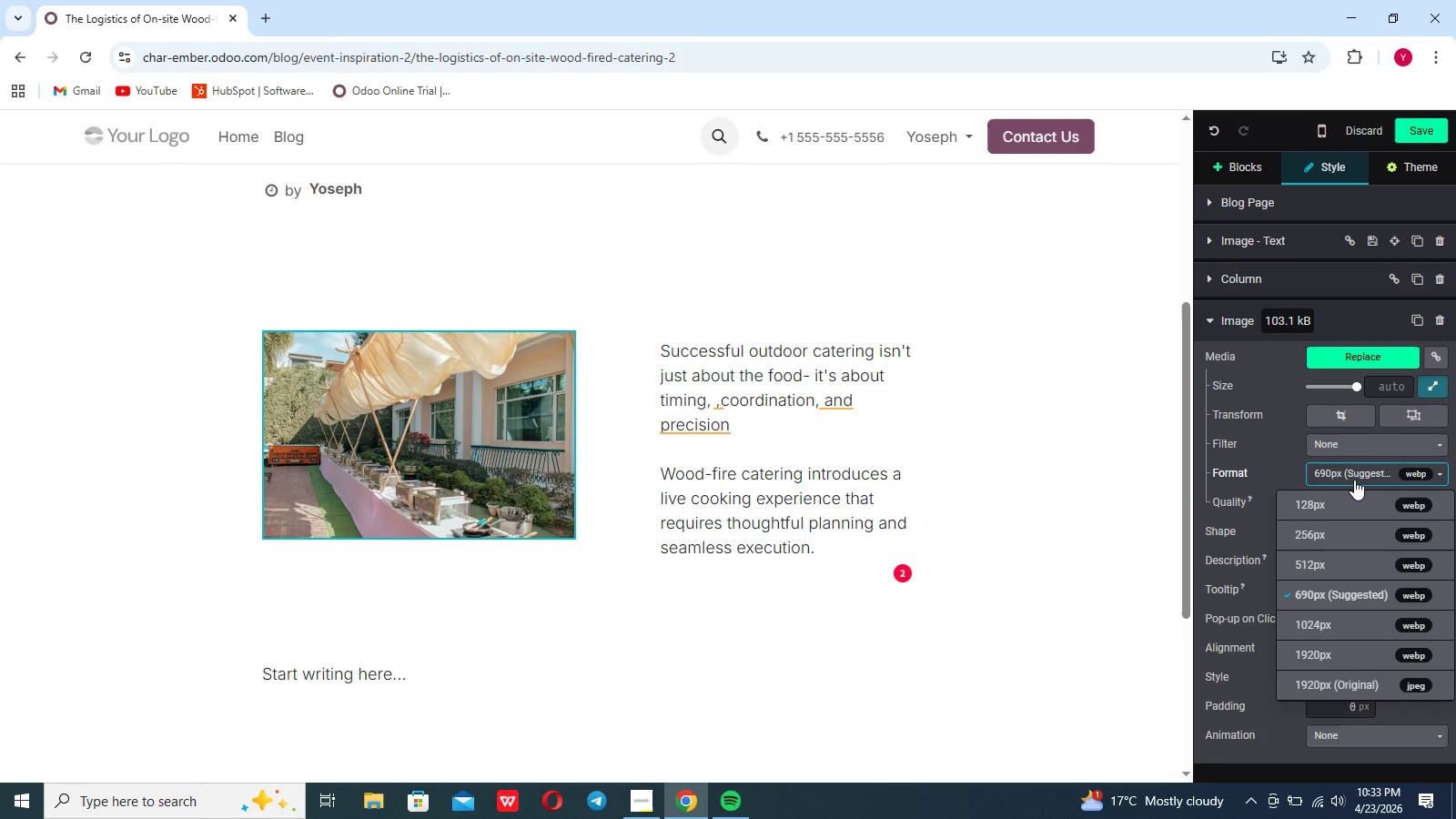 
left_click([1326, 629])
 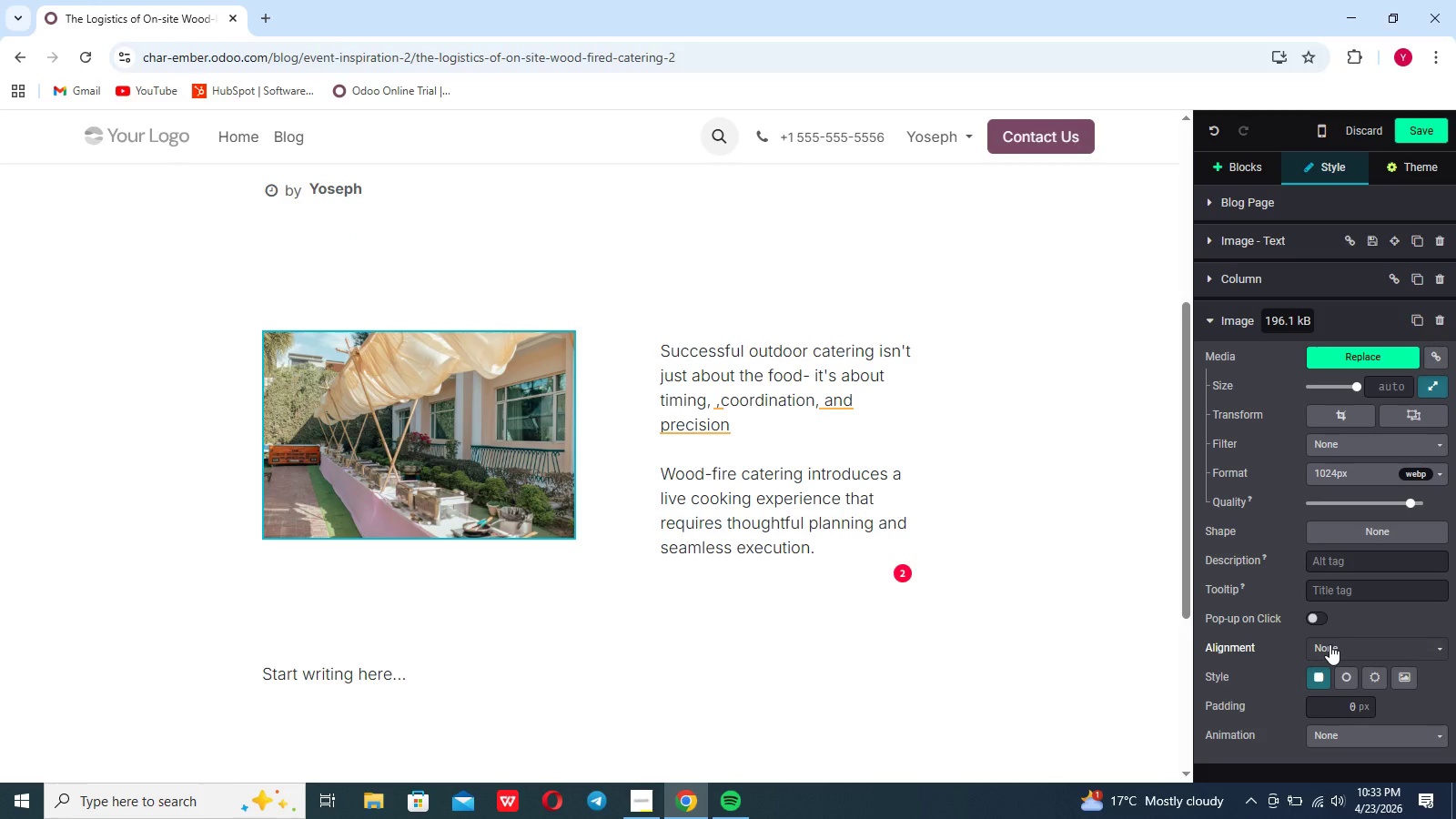 
scroll: coordinate [1330, 647], scroll_direction: down, amount: 11.0
 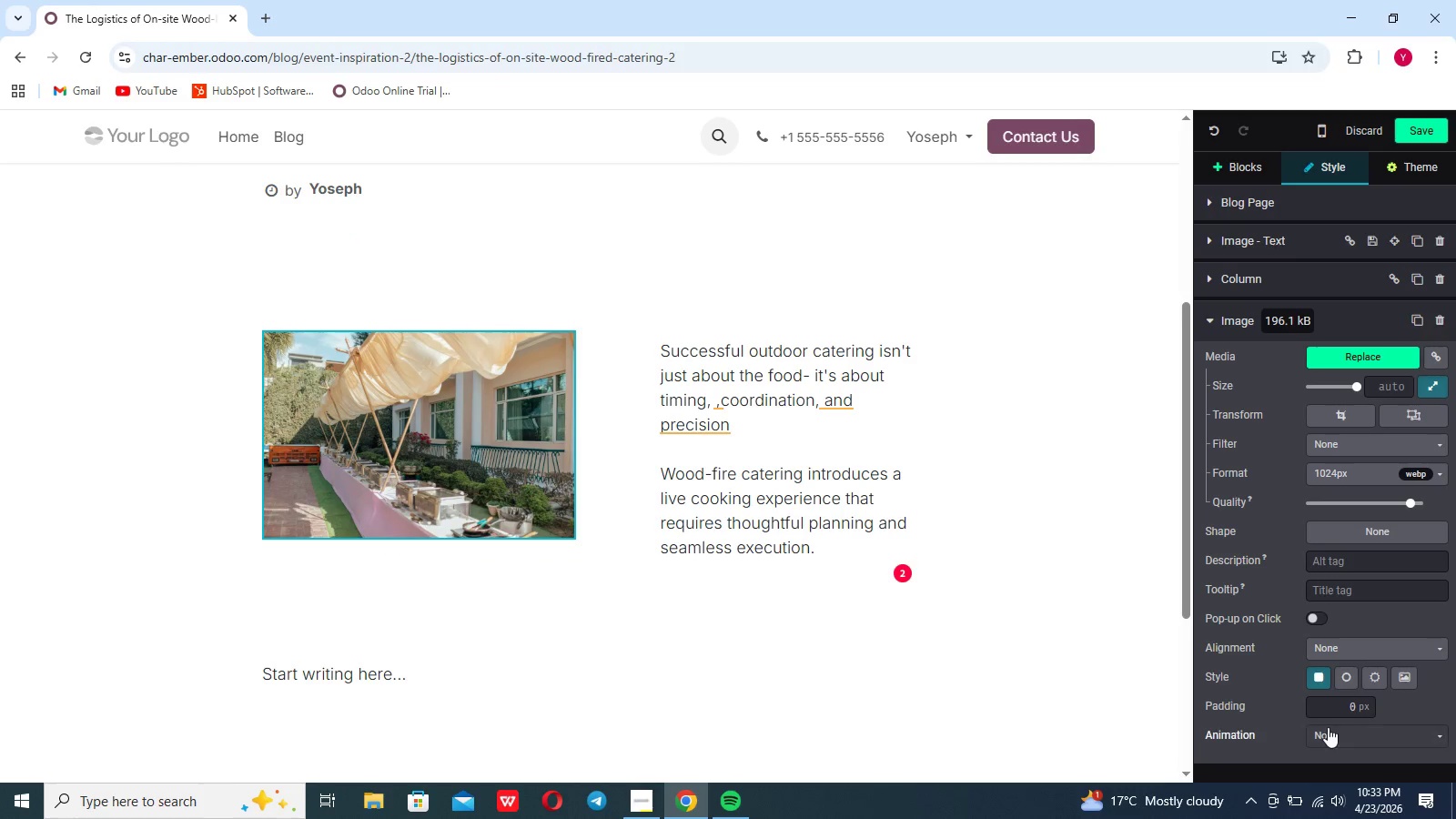 
left_click([1328, 727])
 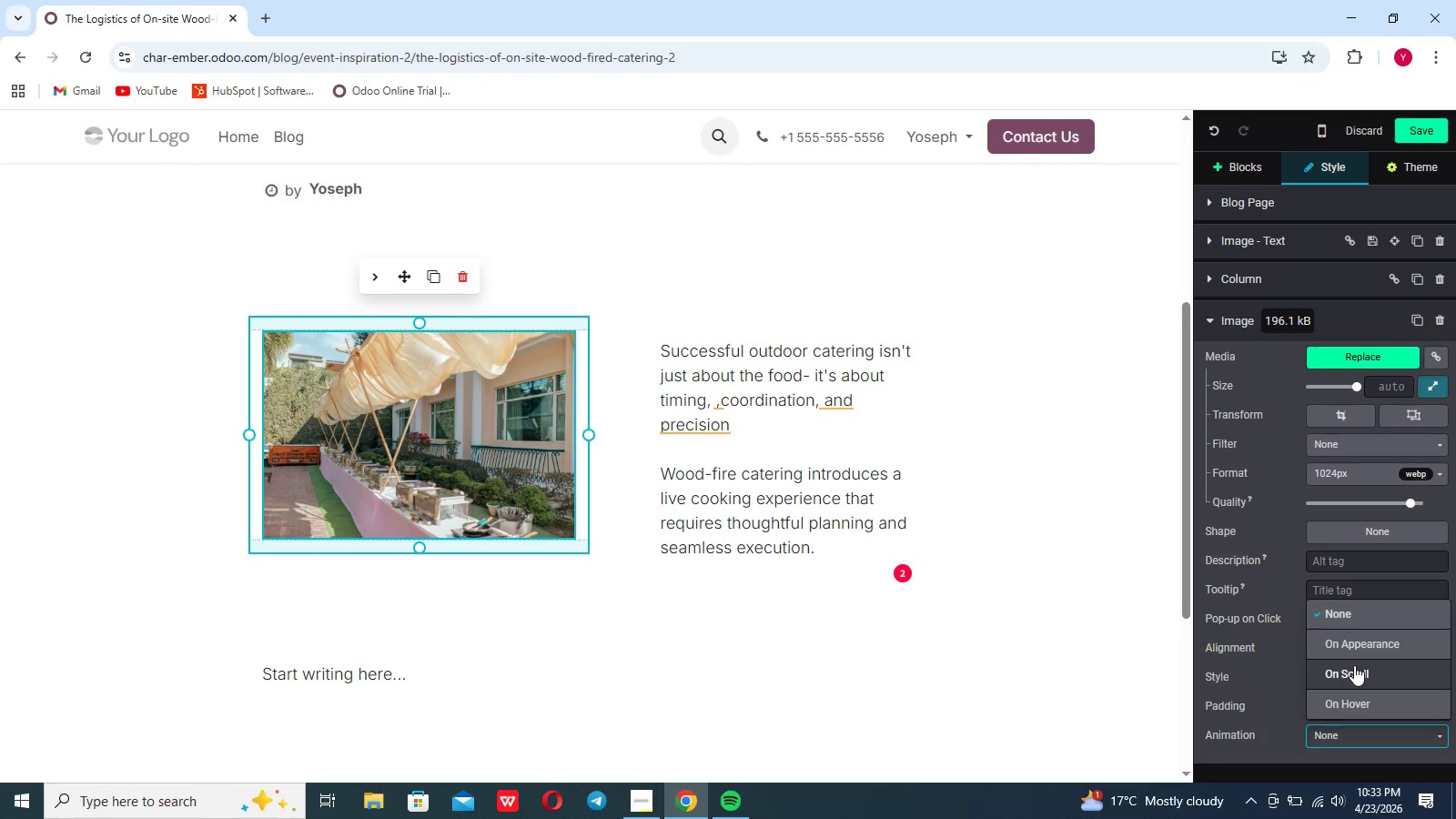 
left_click([1354, 665])
 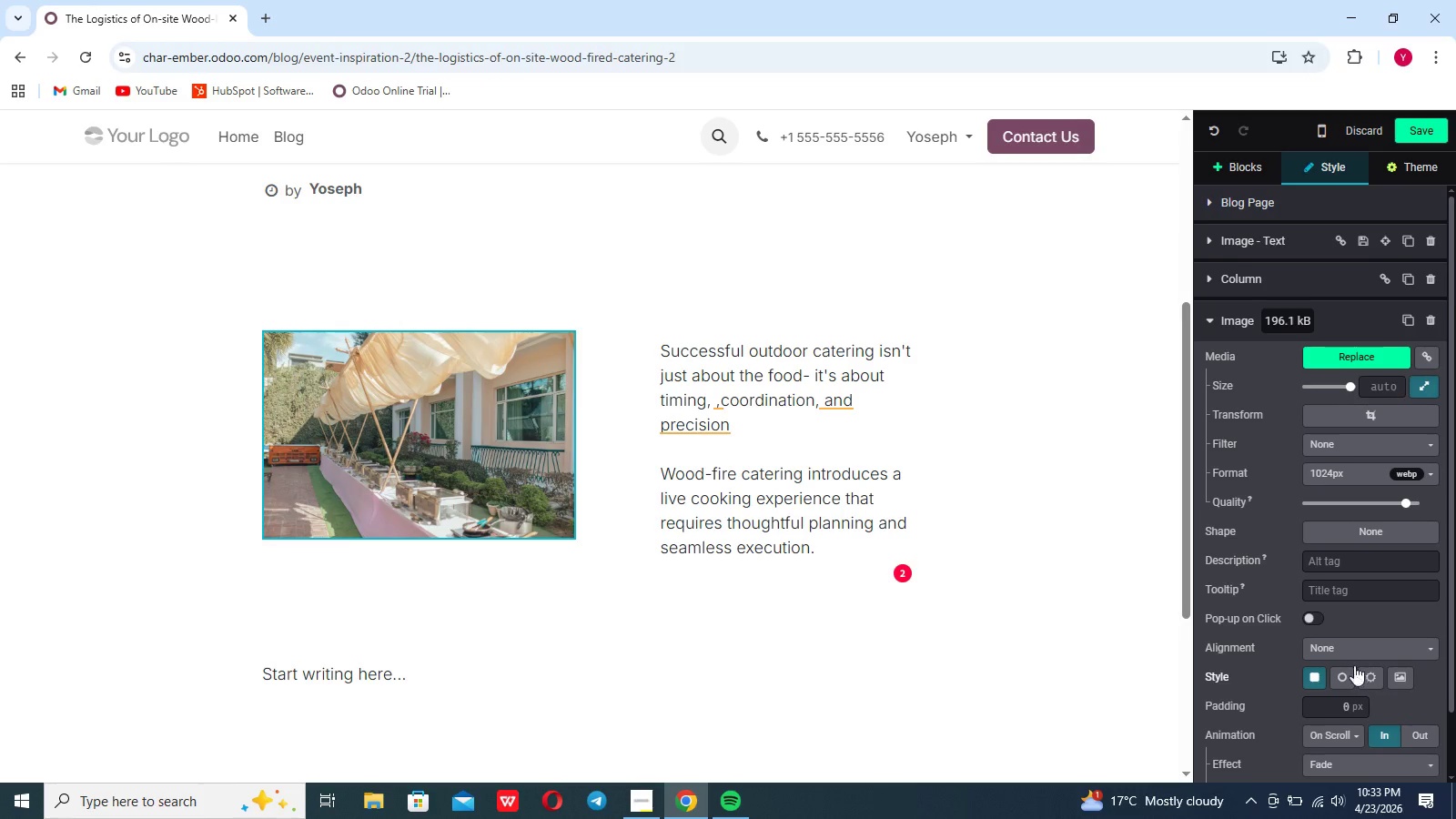 
scroll: coordinate [1354, 665], scroll_direction: down, amount: 8.0
 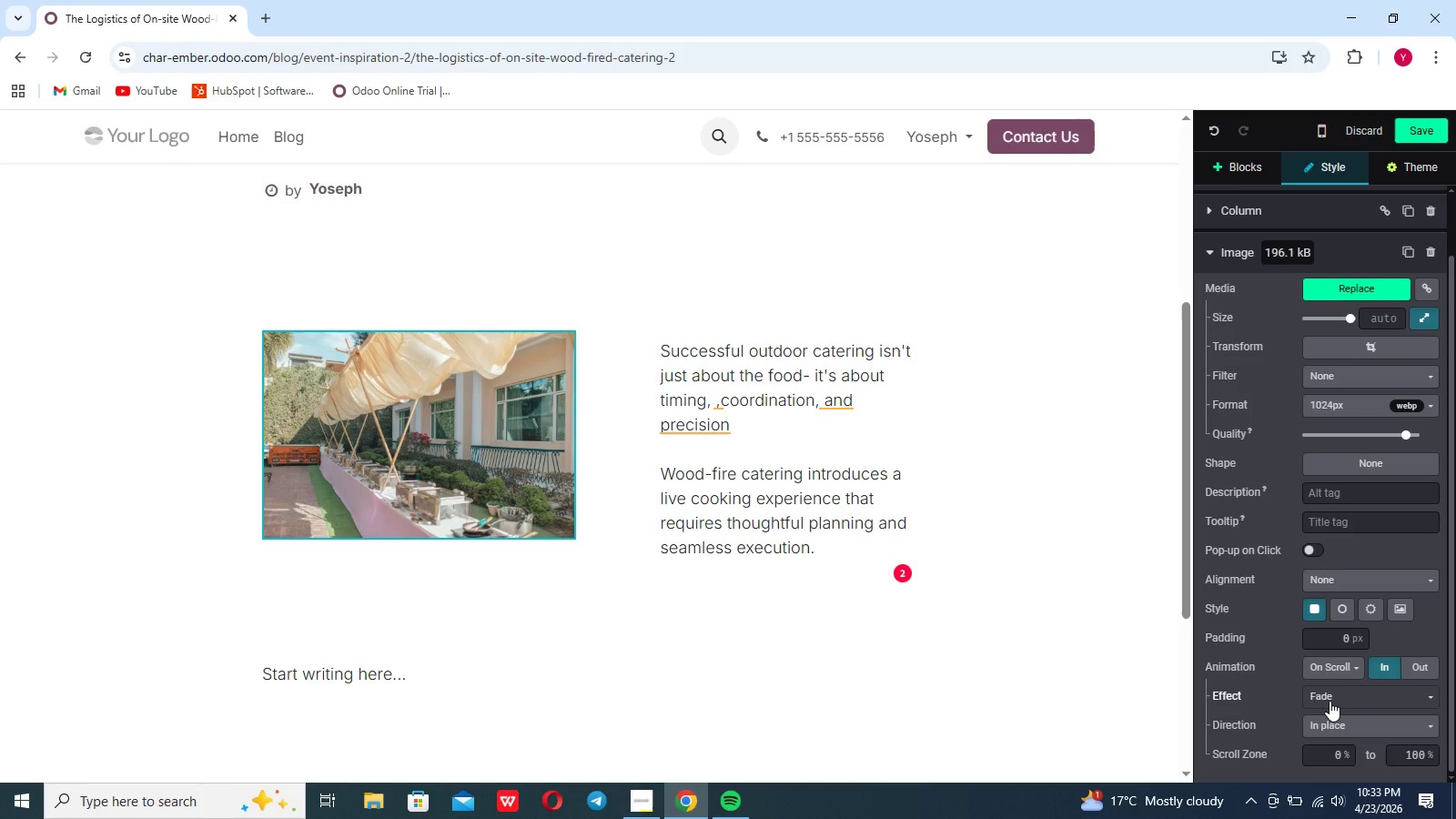 
left_click([1330, 727])
 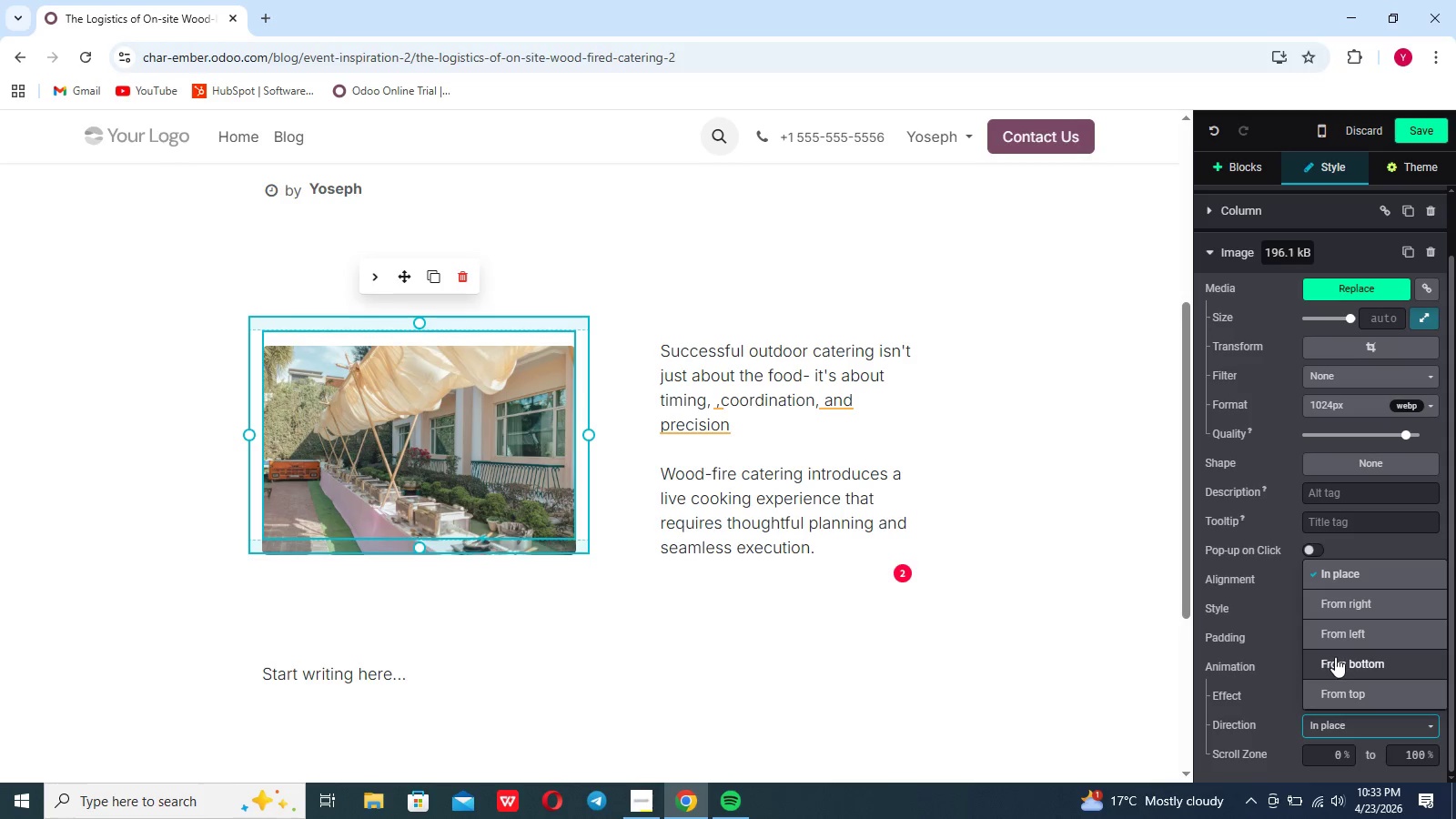 
left_click([1335, 657])
 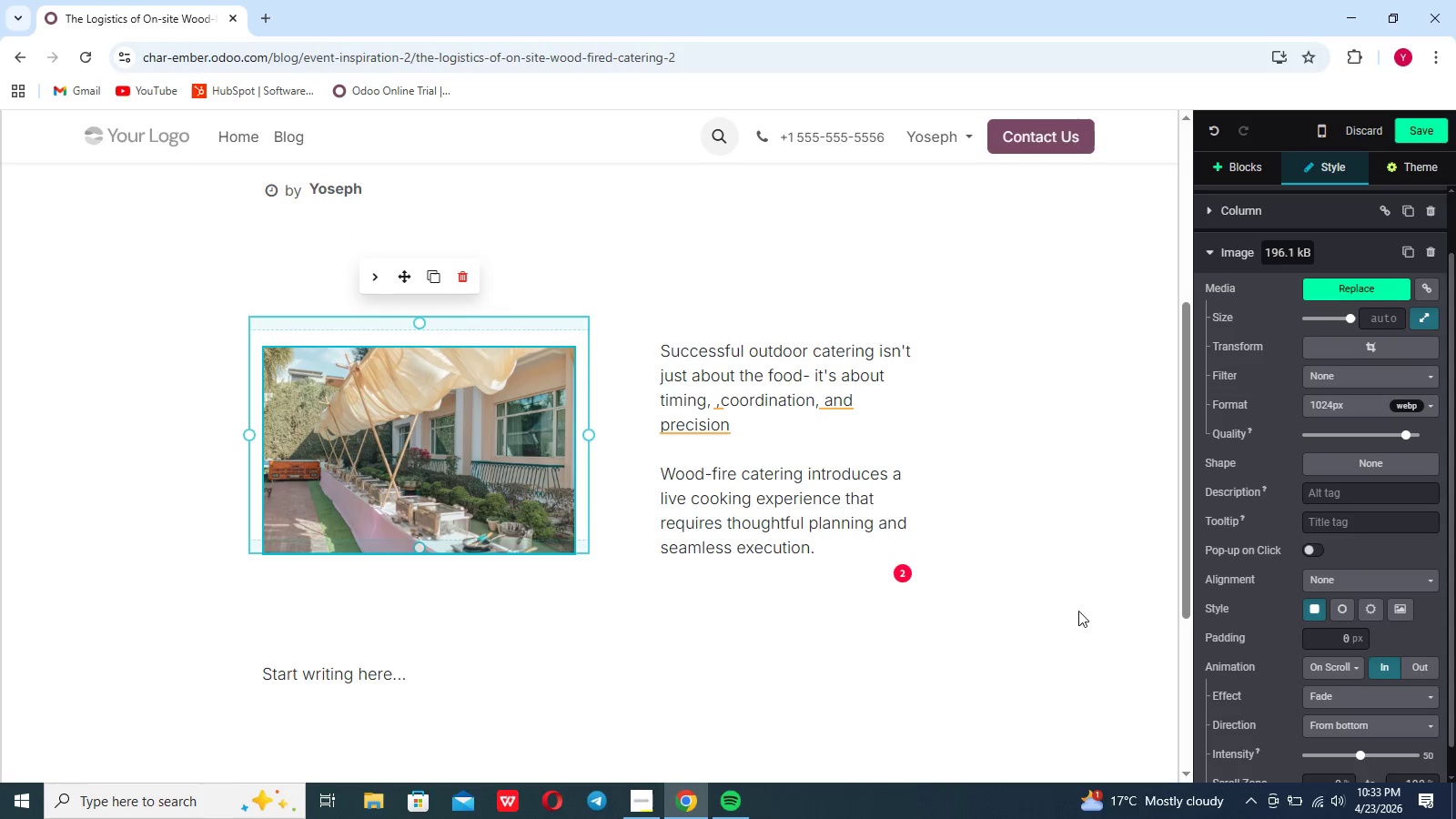 
scroll: coordinate [1079, 572], scroll_direction: up, amount: 10.0
 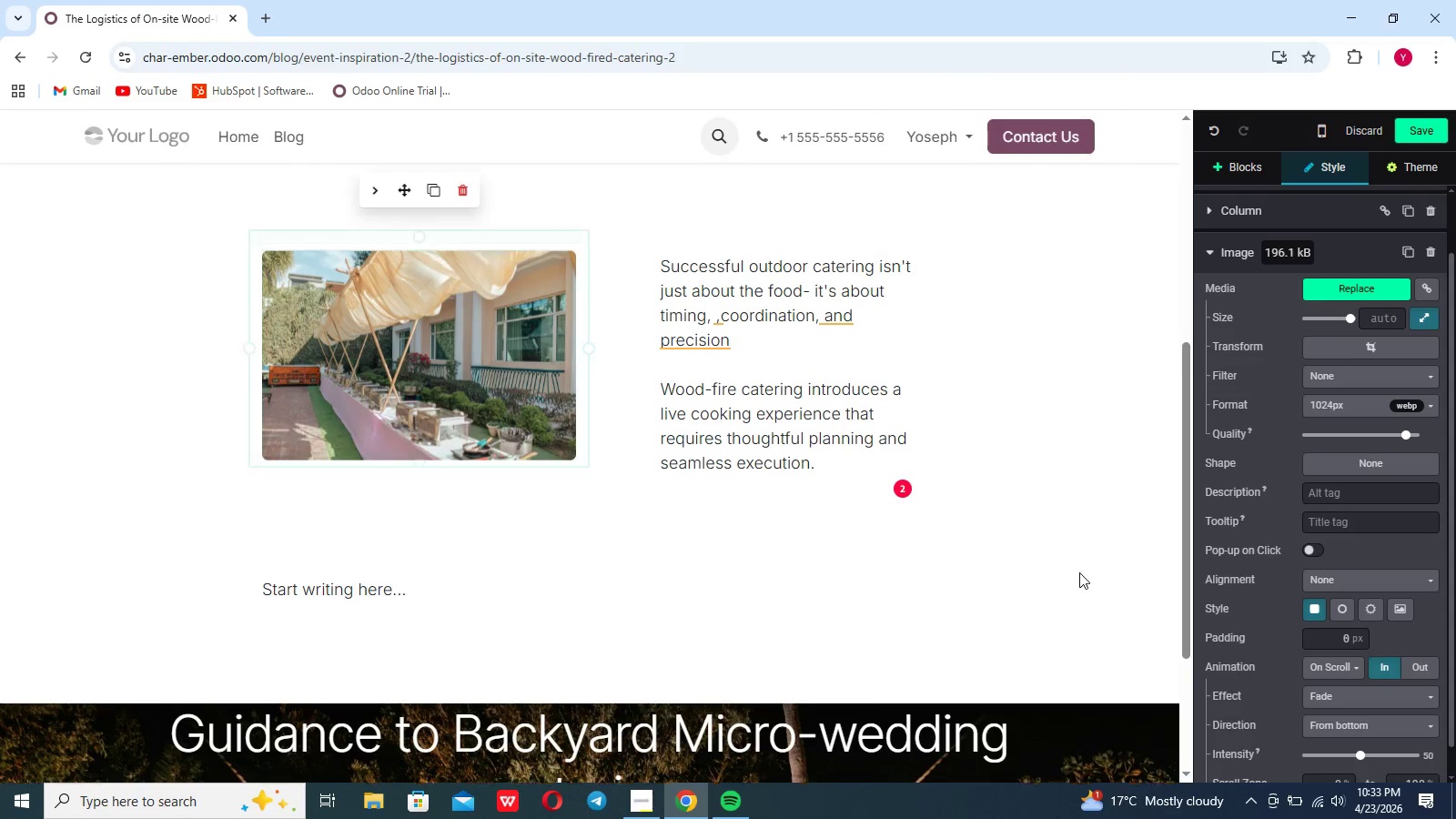 
scroll: coordinate [1079, 572], scroll_direction: none, amount: 0.0
 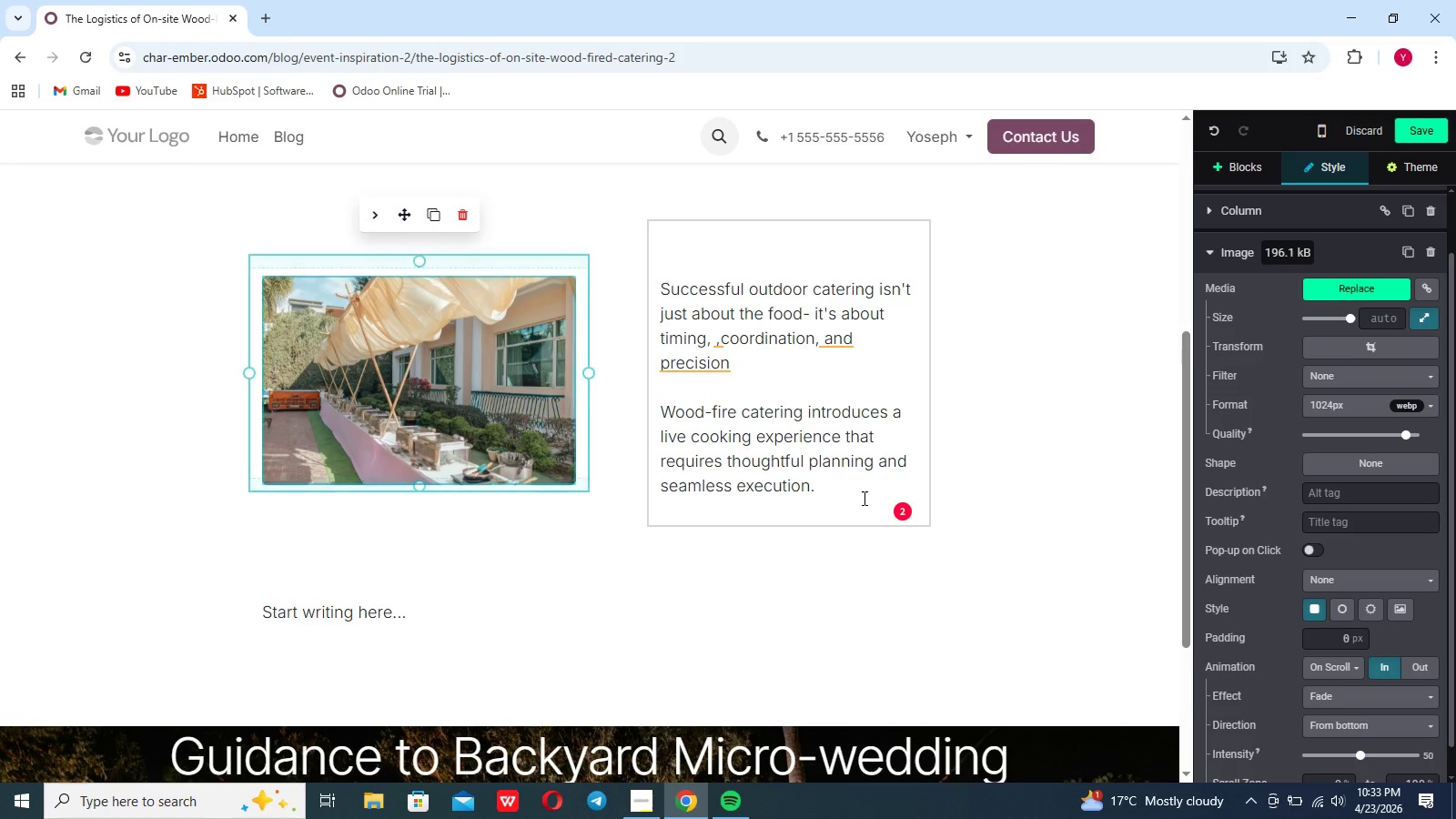 
left_click([862, 497])
 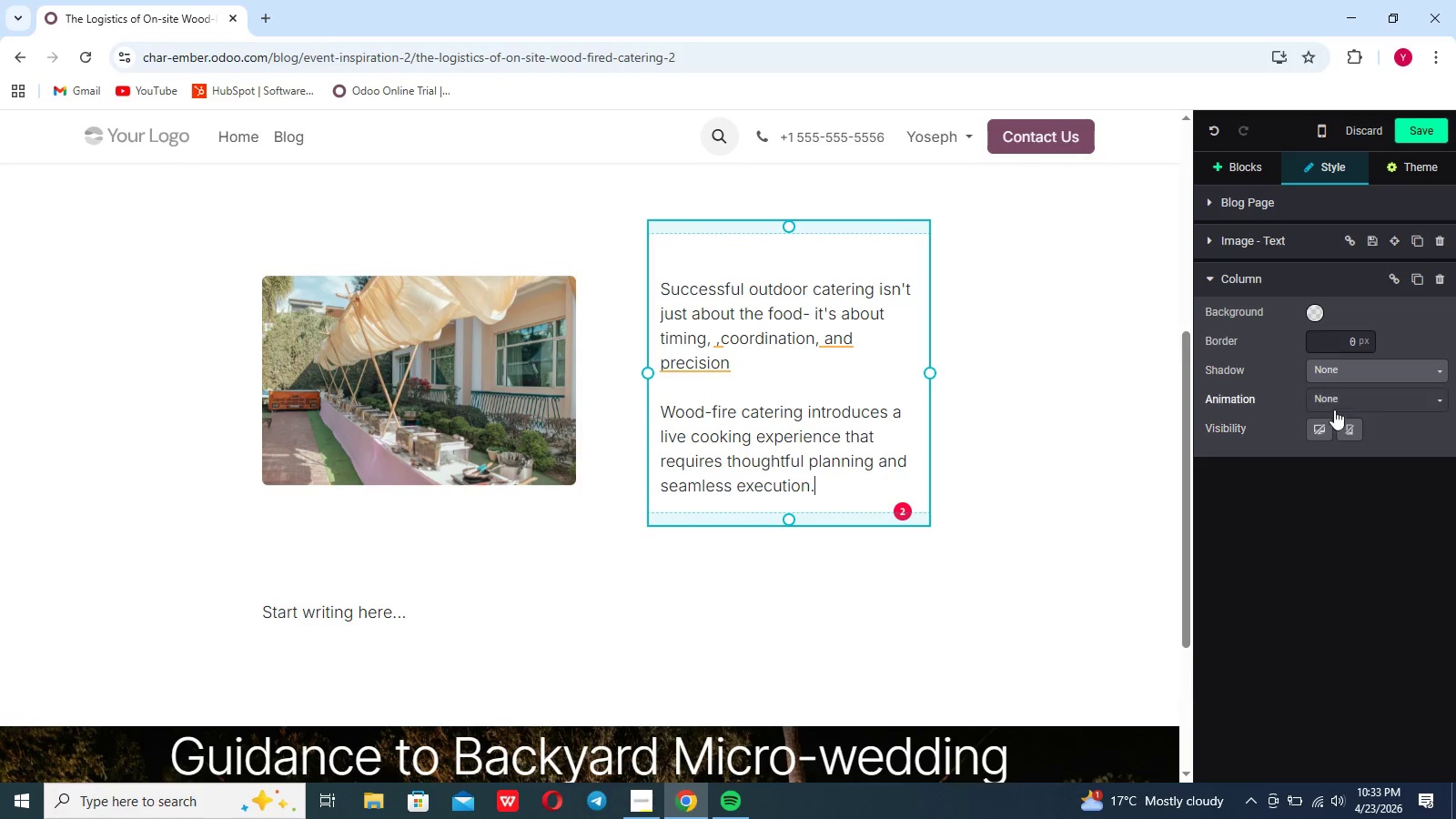 
left_click([1350, 397])
 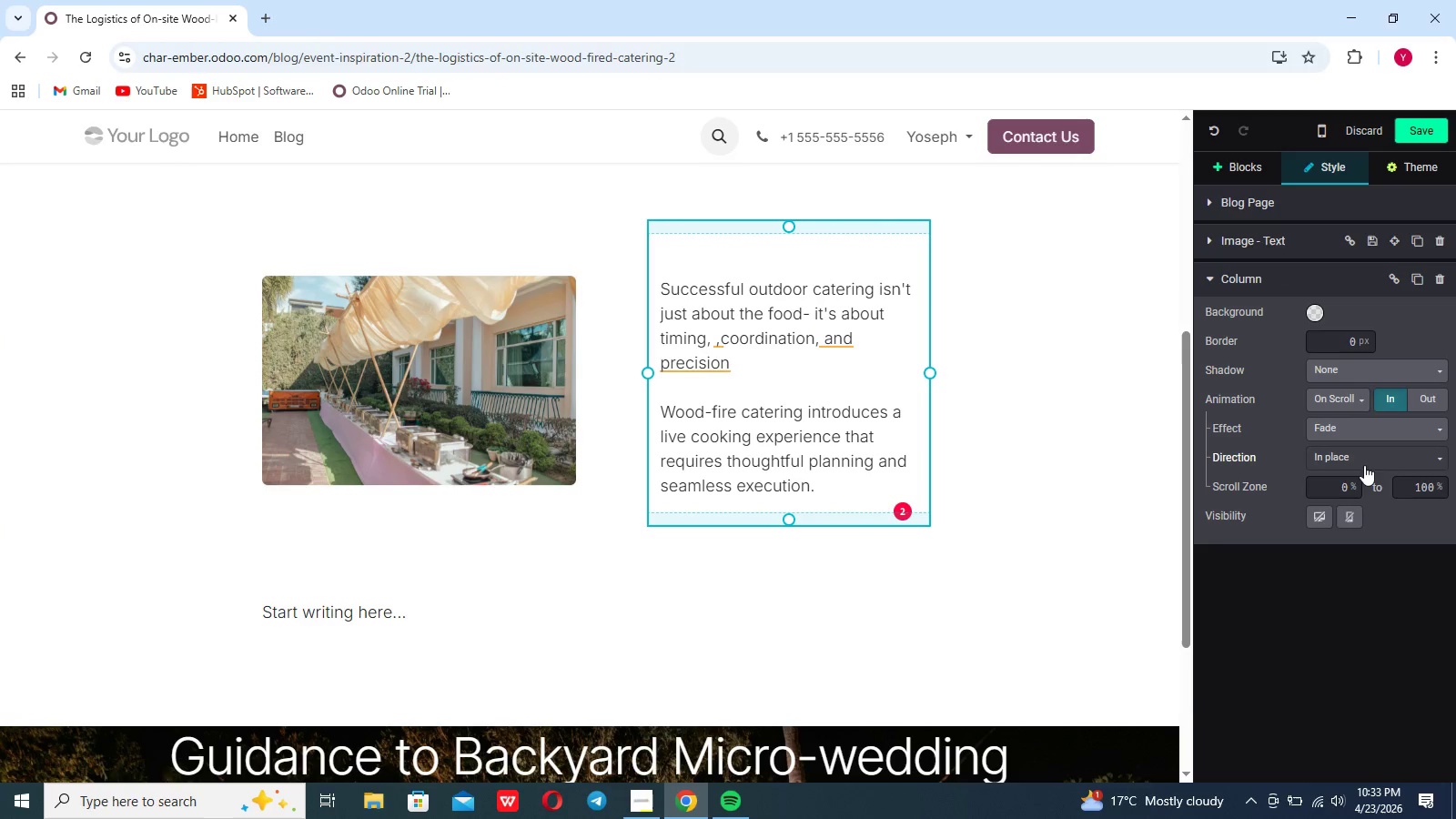 
left_click([1367, 453])
 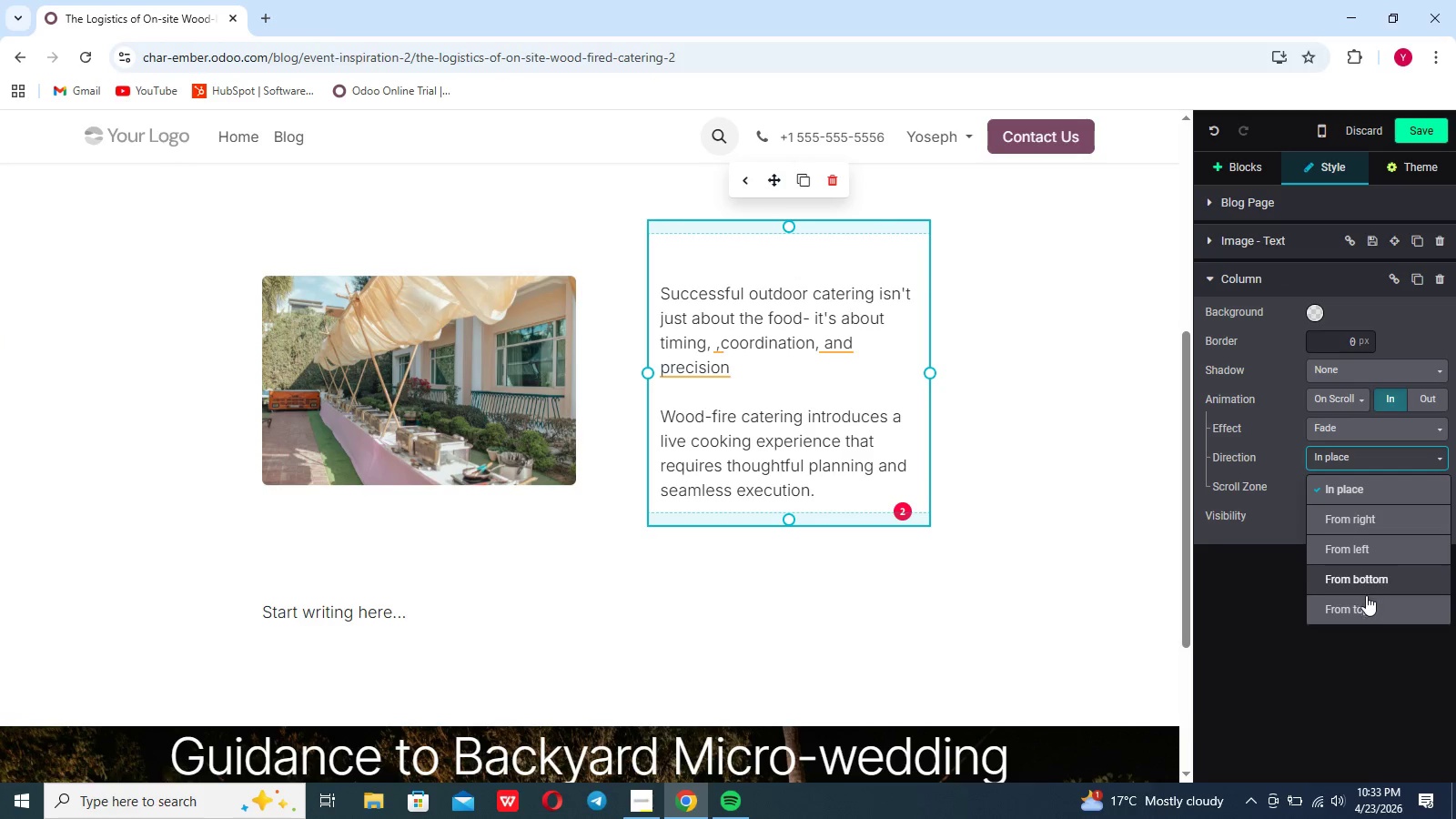 
left_click([1364, 605])
 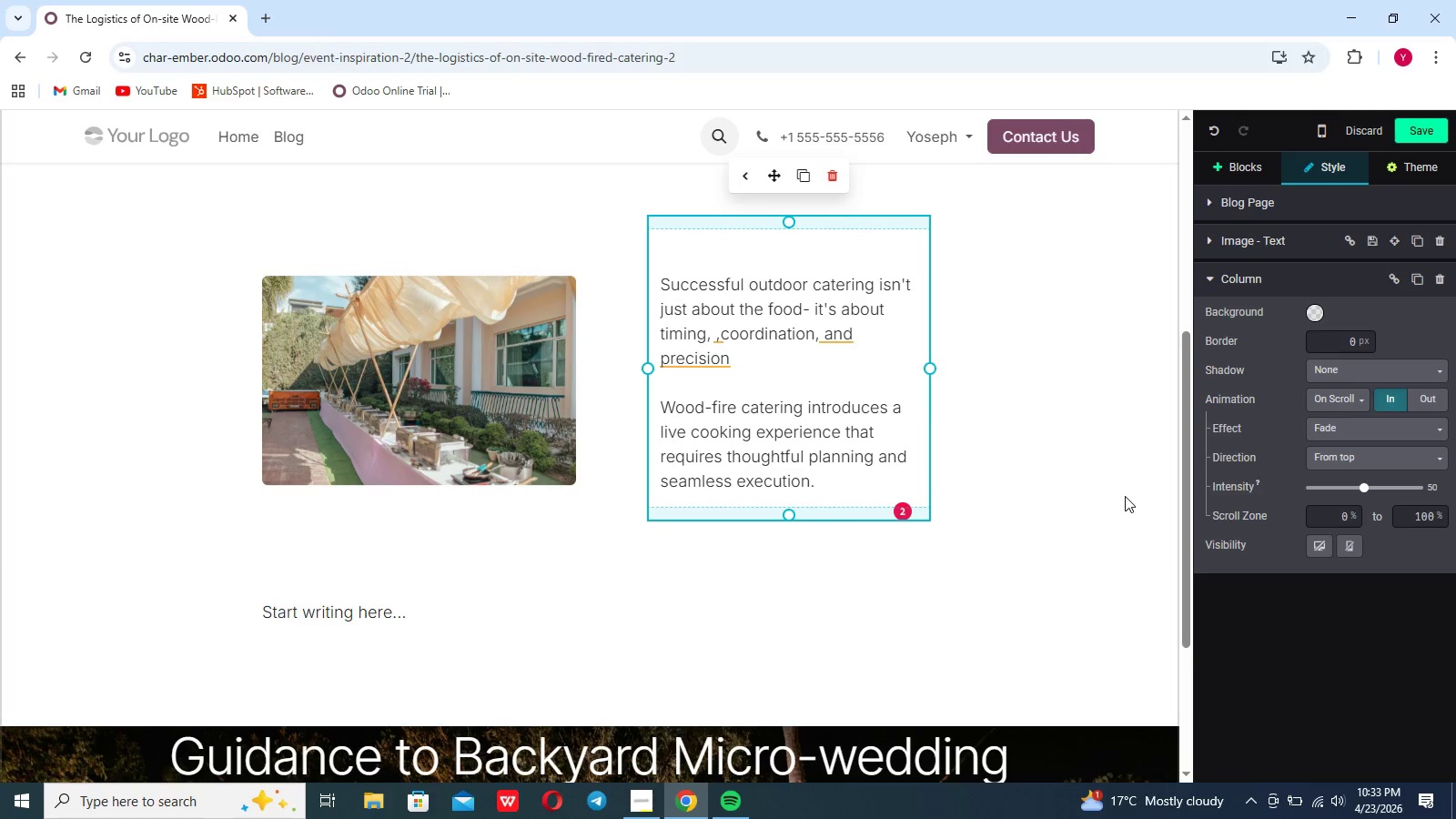 
scroll: coordinate [1125, 496], scroll_direction: up, amount: 4.0
 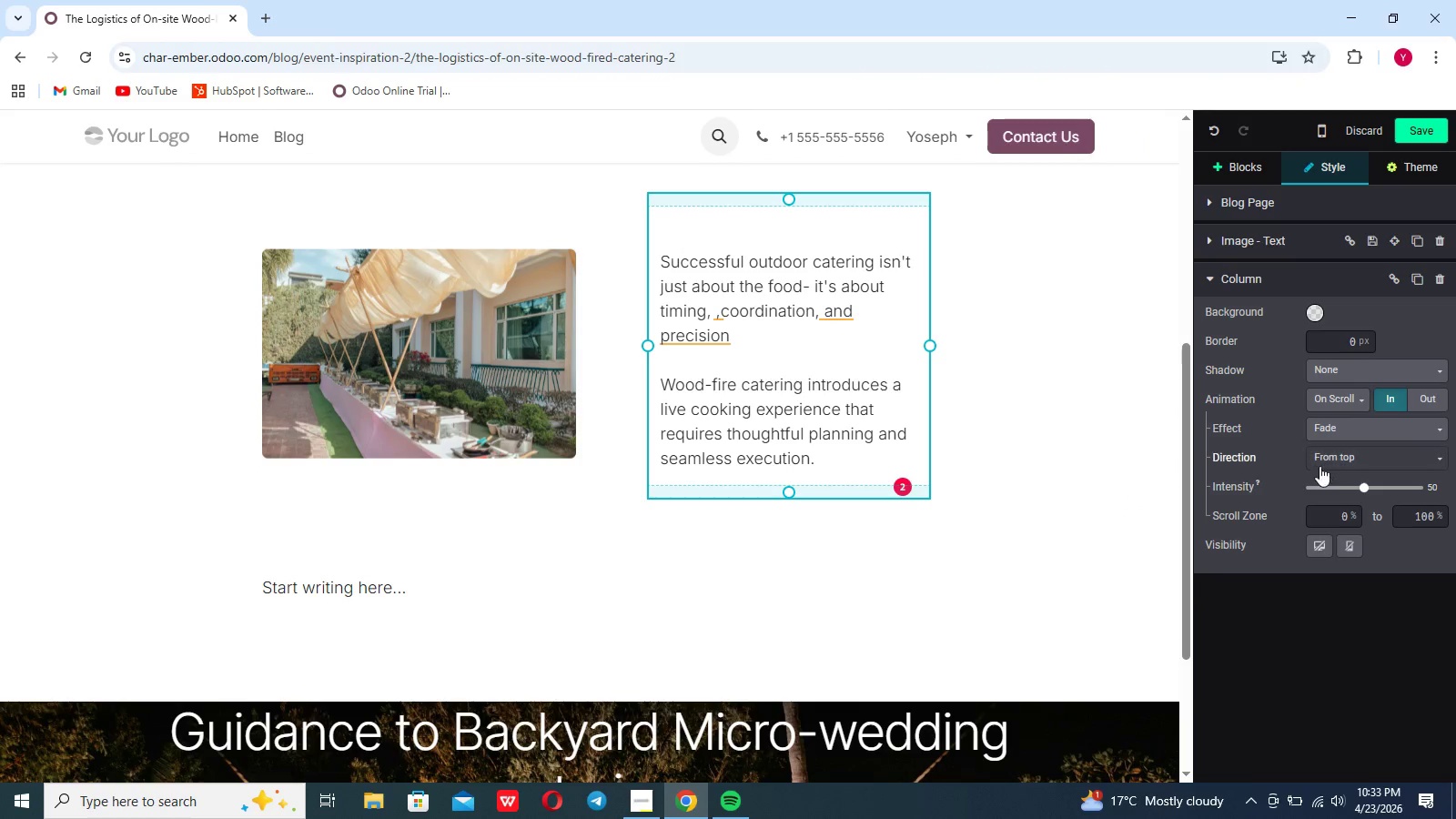 
left_click([1323, 463])
 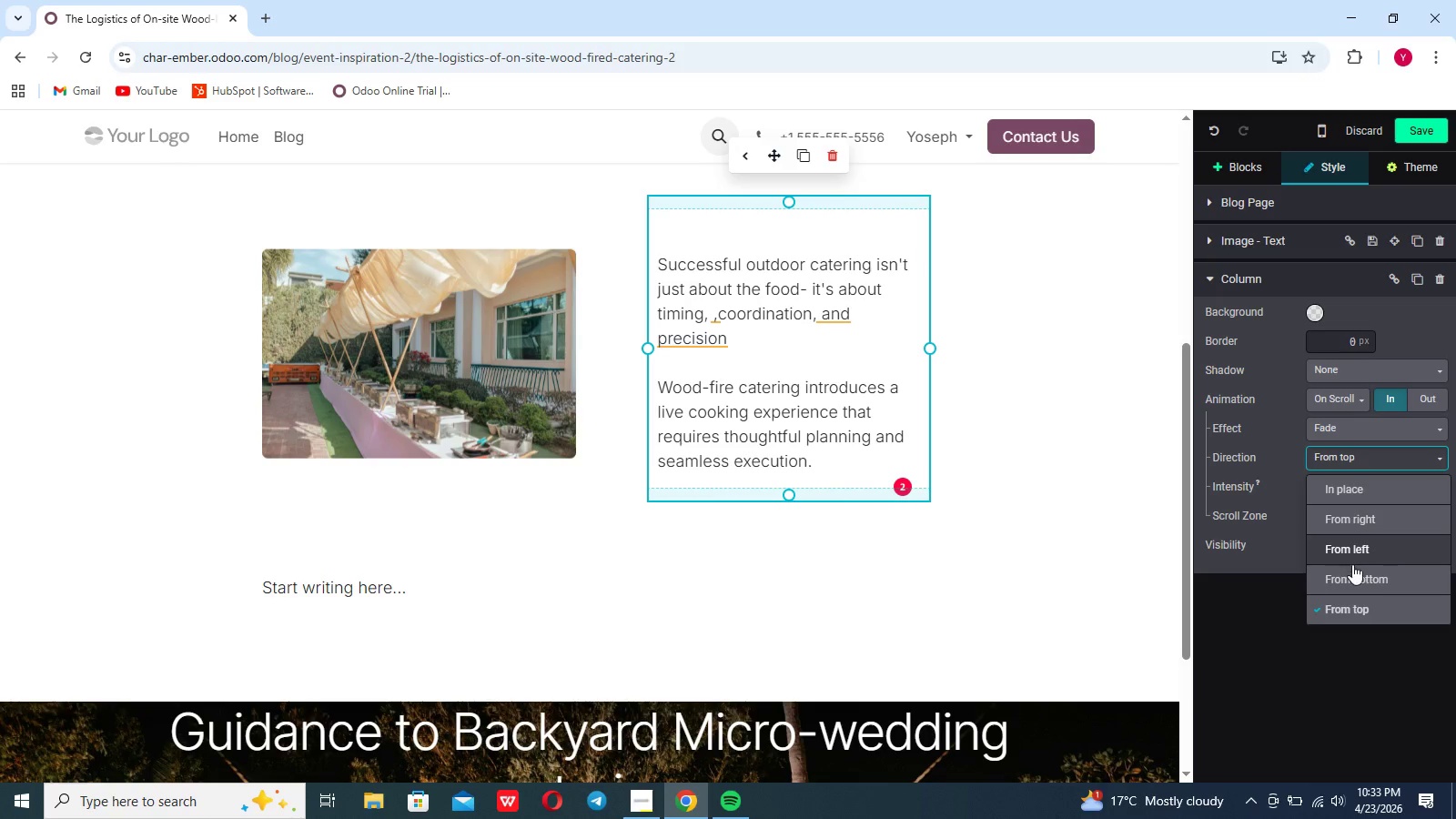 
left_click([1354, 574])
 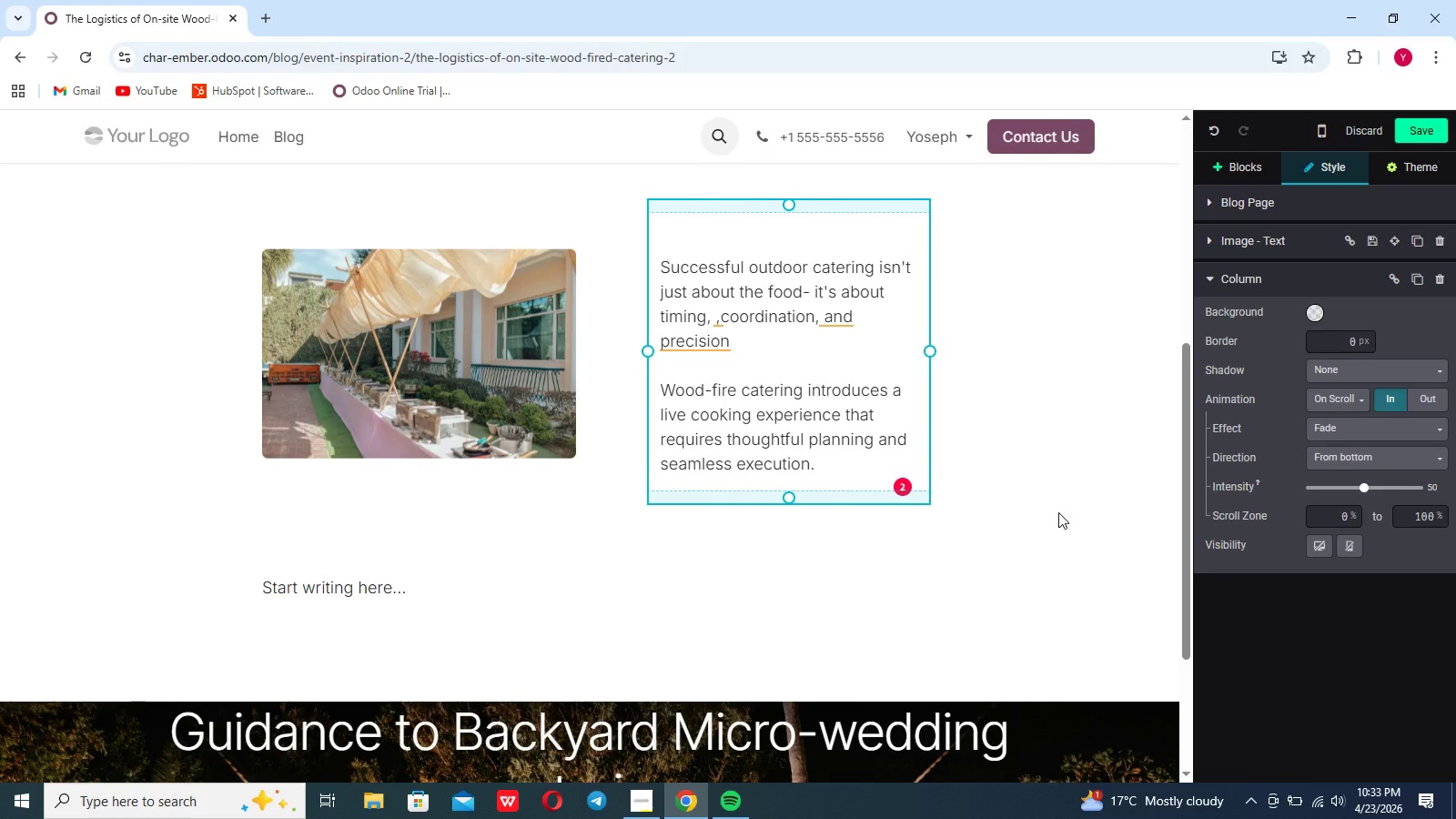 
scroll: coordinate [1055, 509], scroll_direction: up, amount: 16.0
 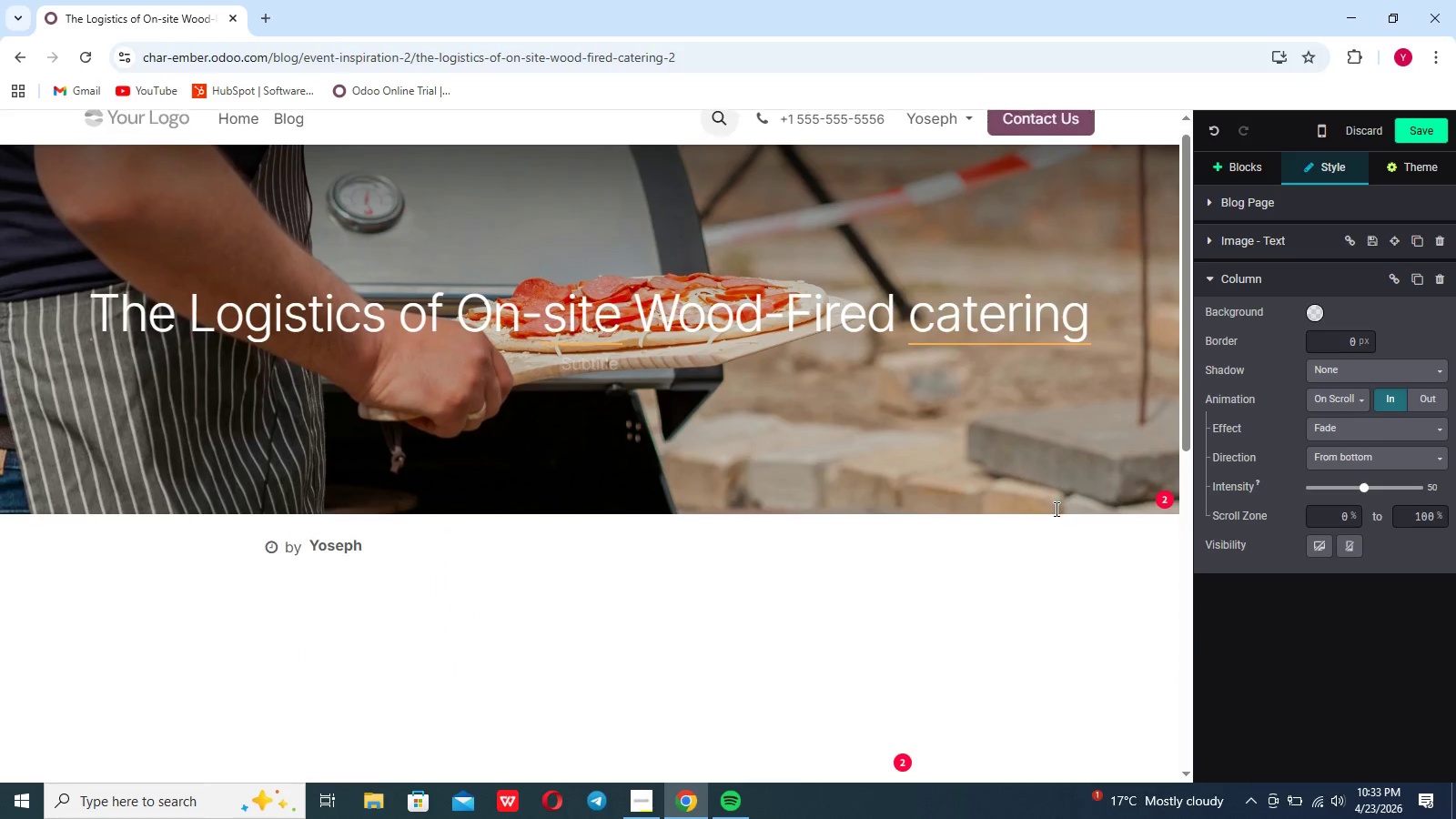 
scroll: coordinate [1055, 509], scroll_direction: down, amount: 14.0
 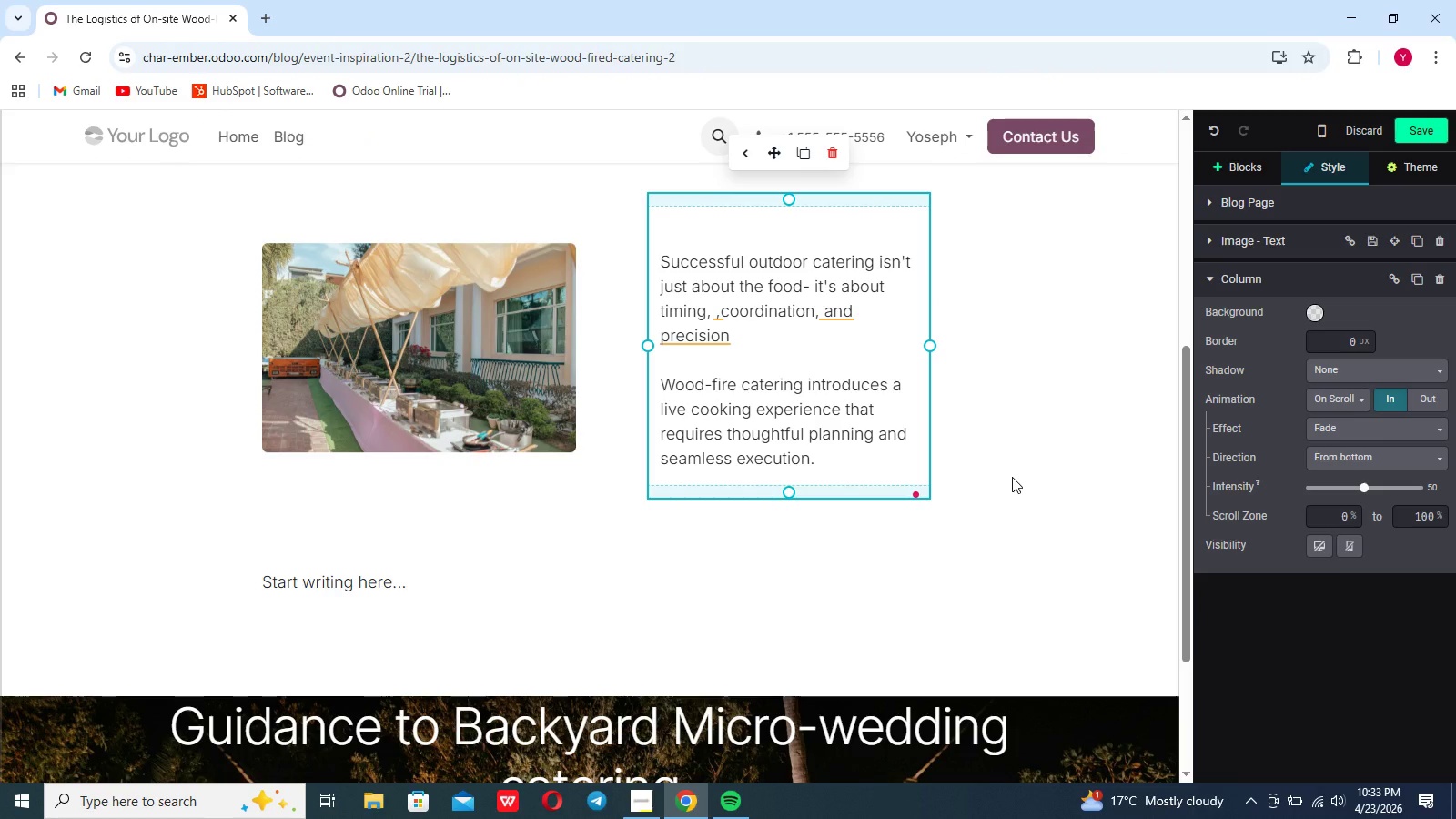 
wait(5.29)
 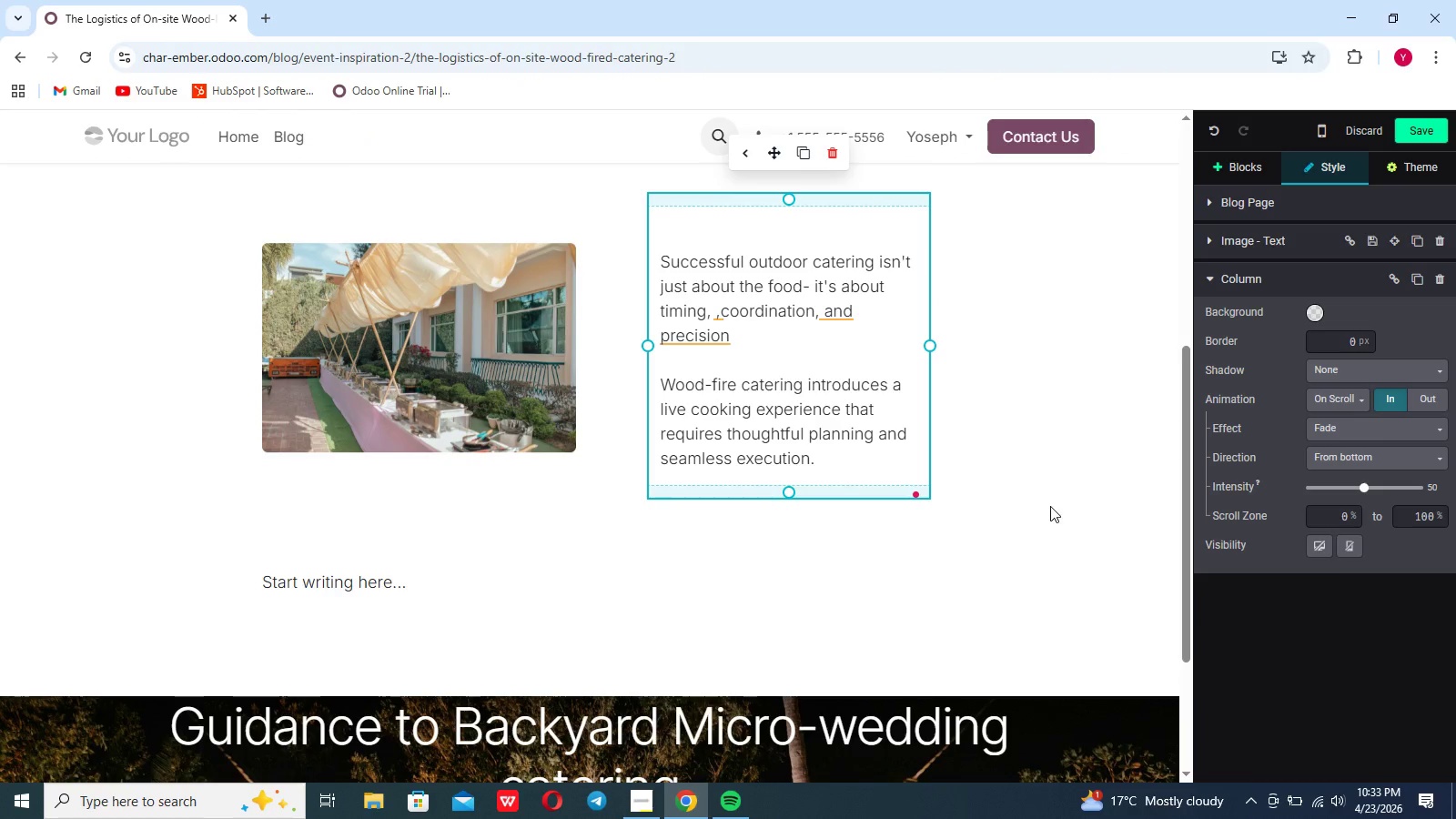 
left_click([999, 450])
 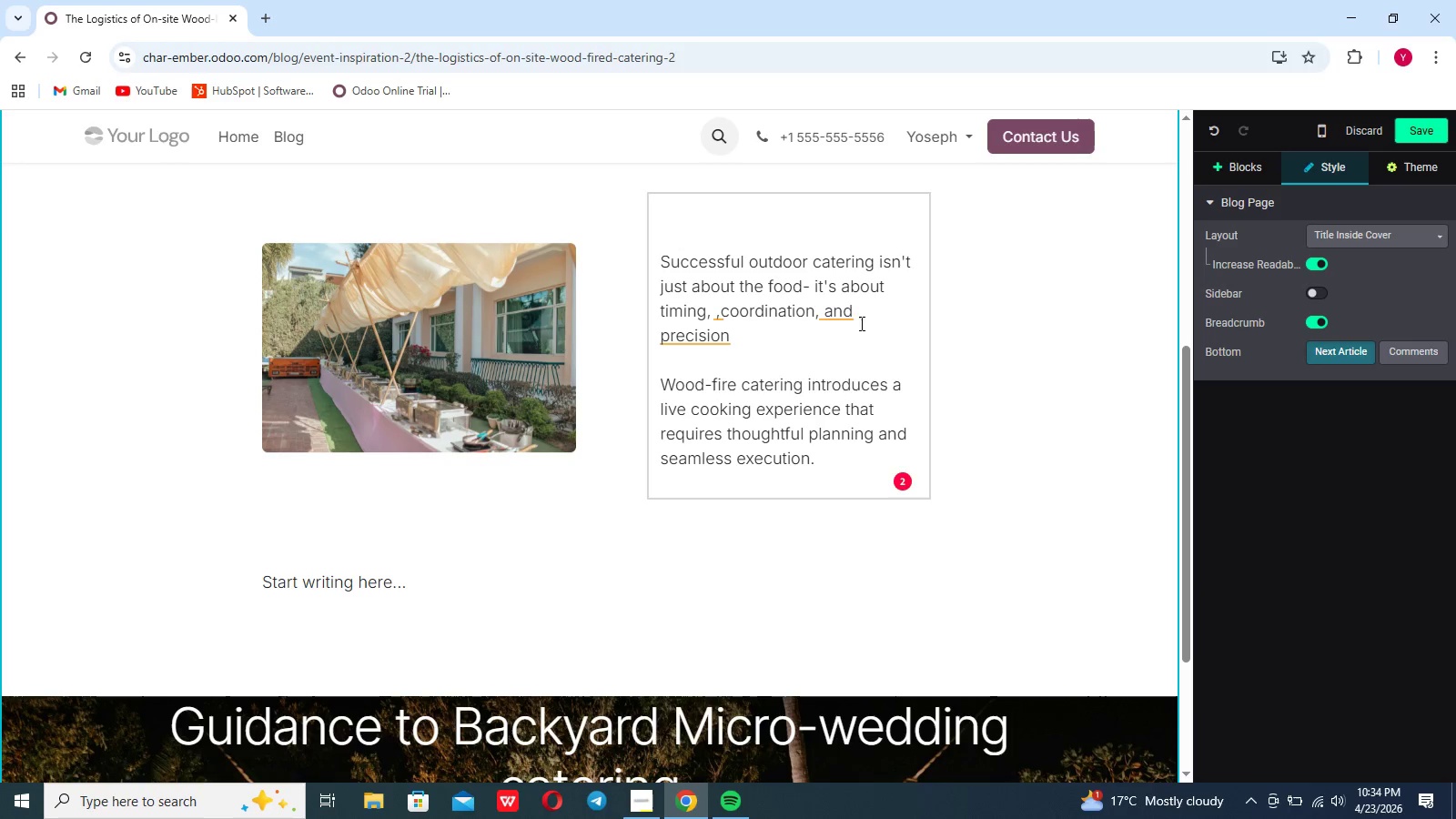 
left_click([845, 317])
 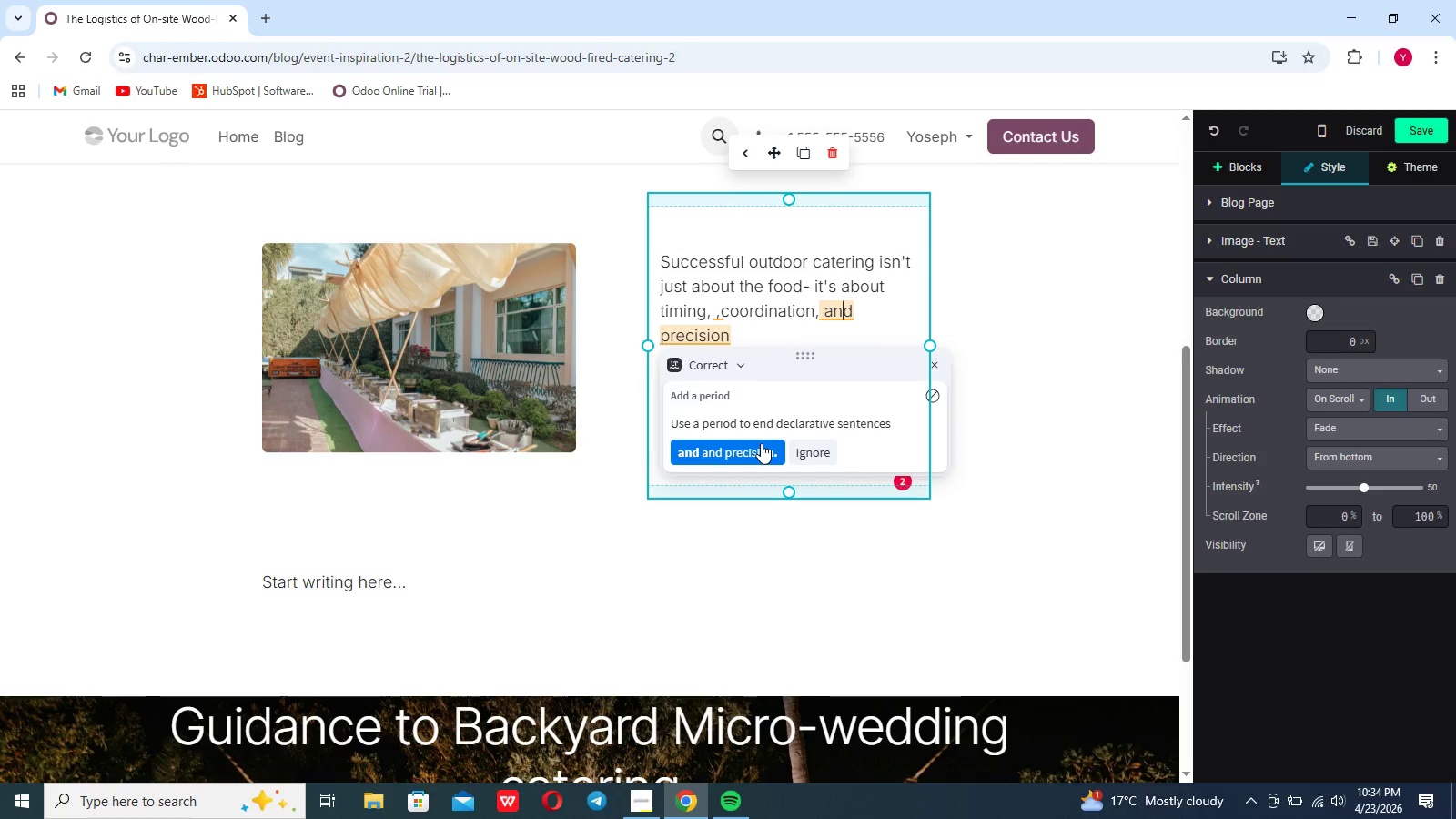 
left_click([761, 443])
 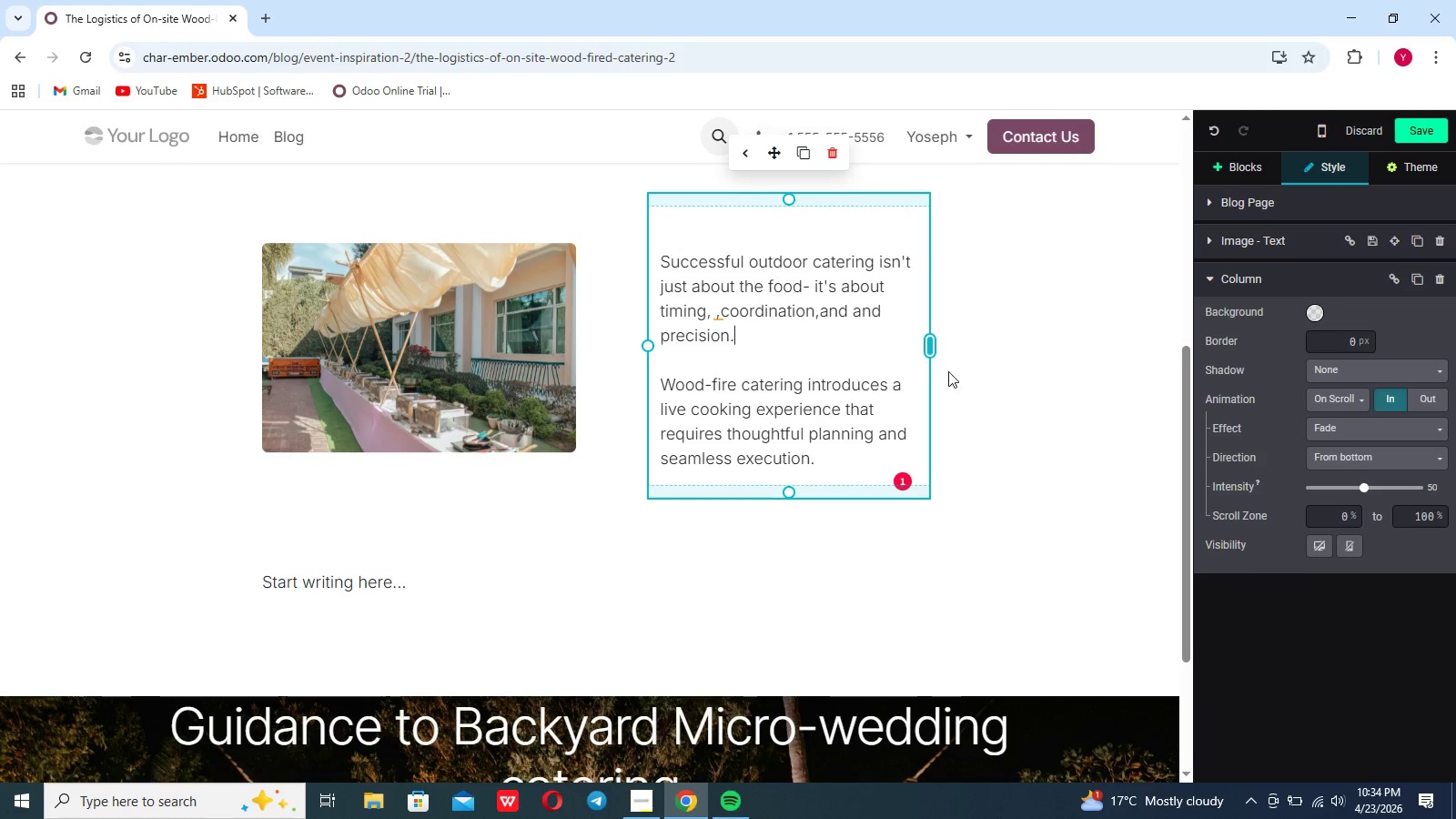 
left_click([978, 389])
 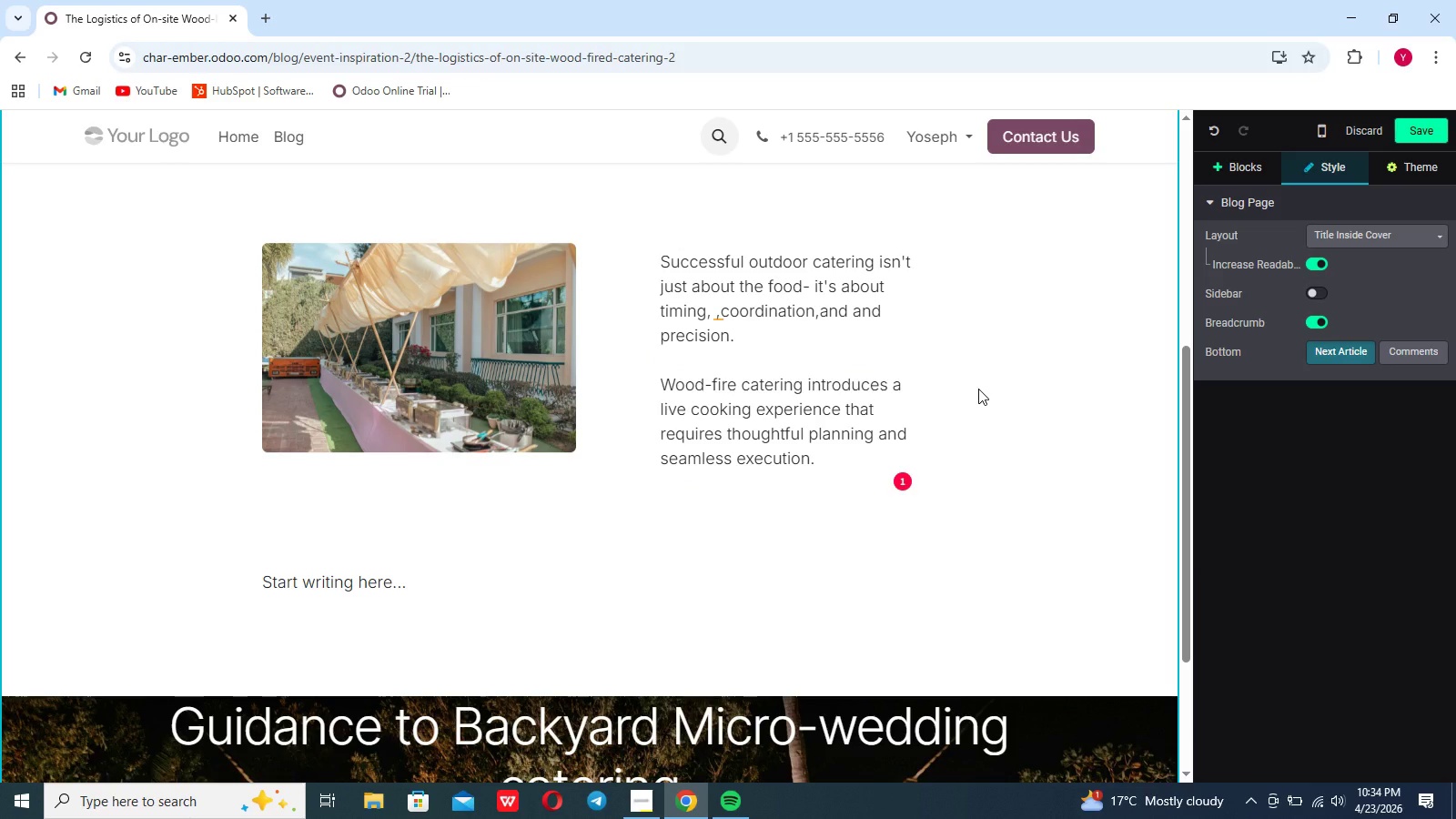 
scroll: coordinate [978, 389], scroll_direction: none, amount: 0.0
 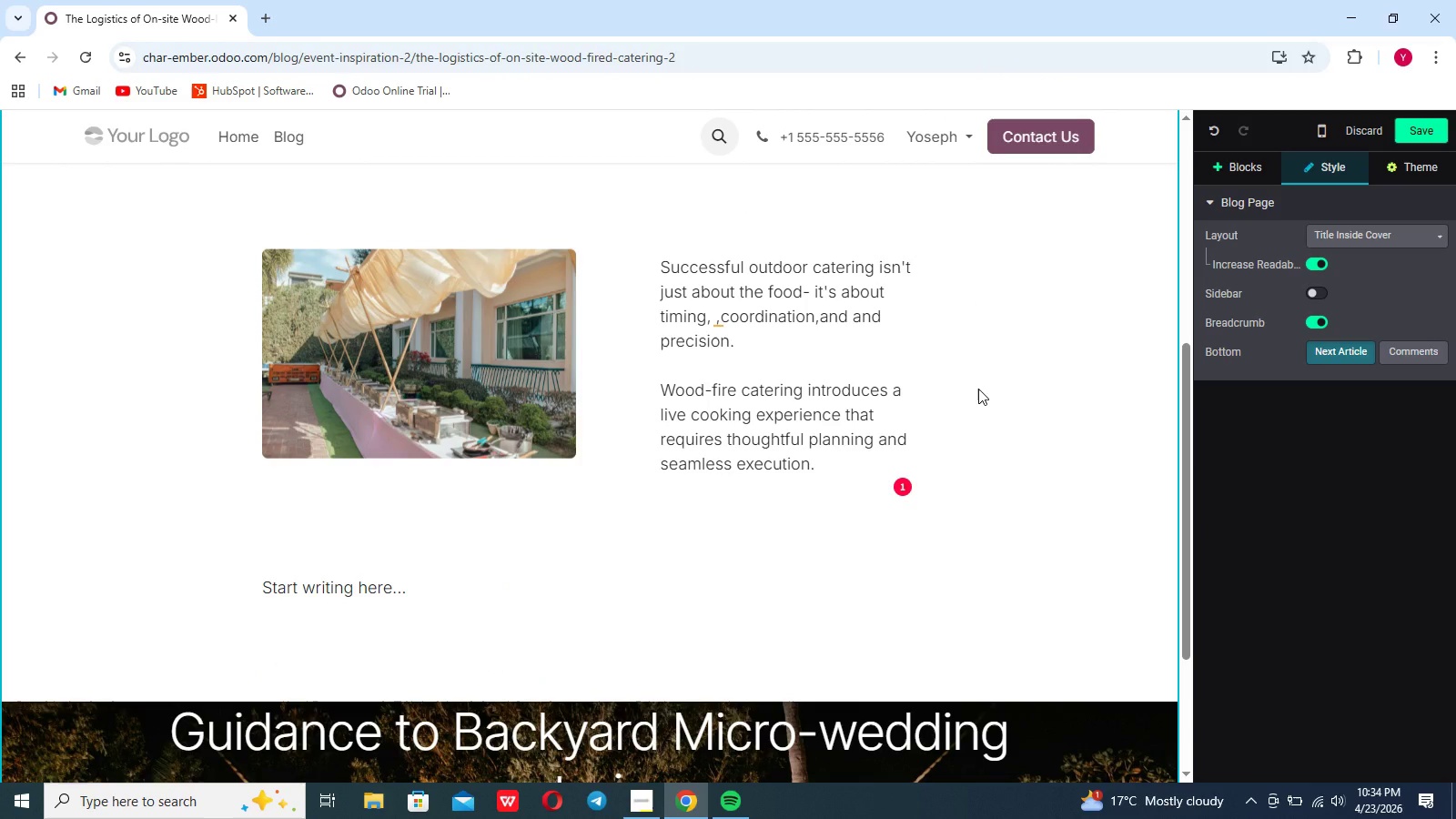 
wait(6.59)
 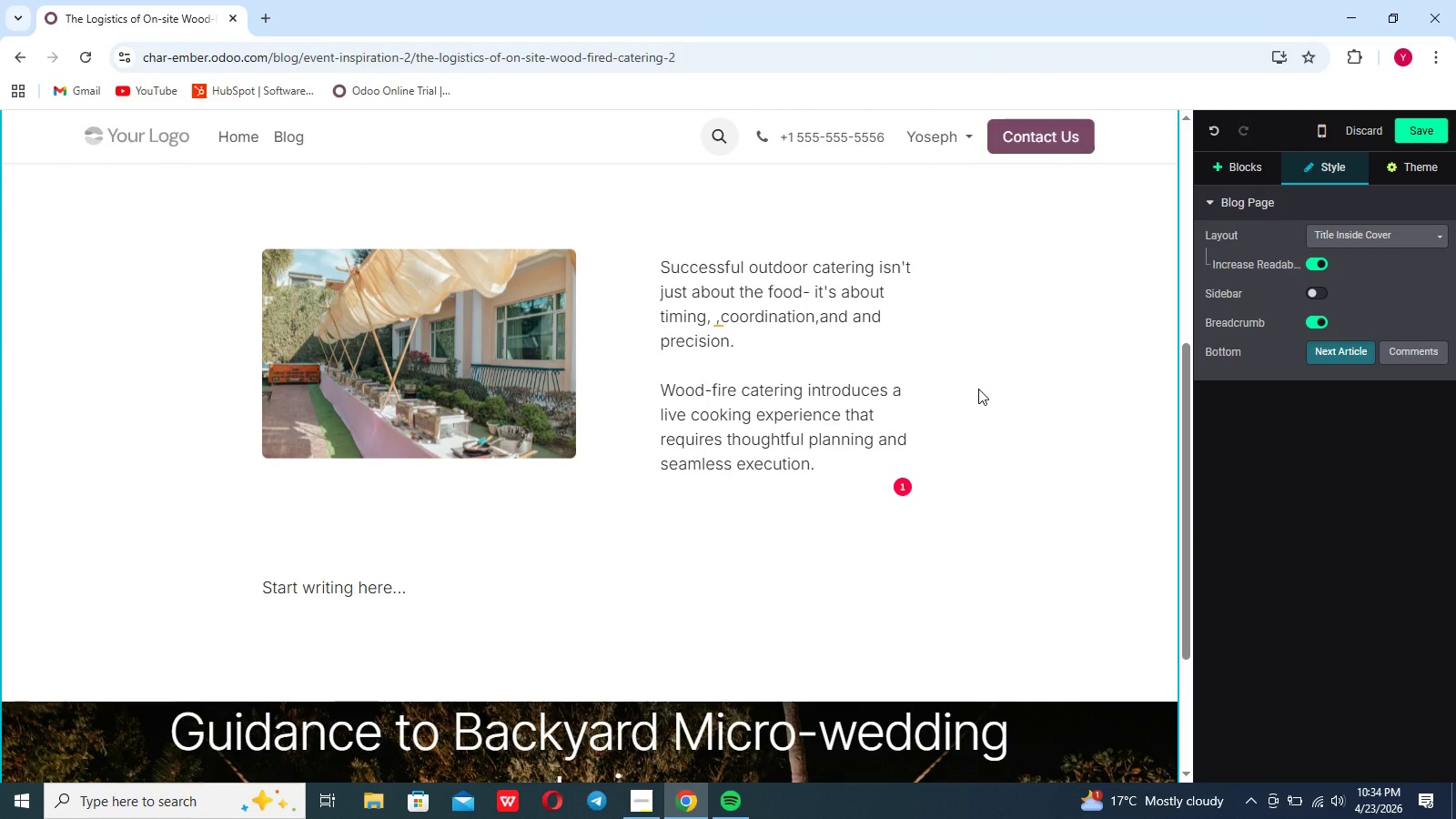 
left_click([1263, 161])
 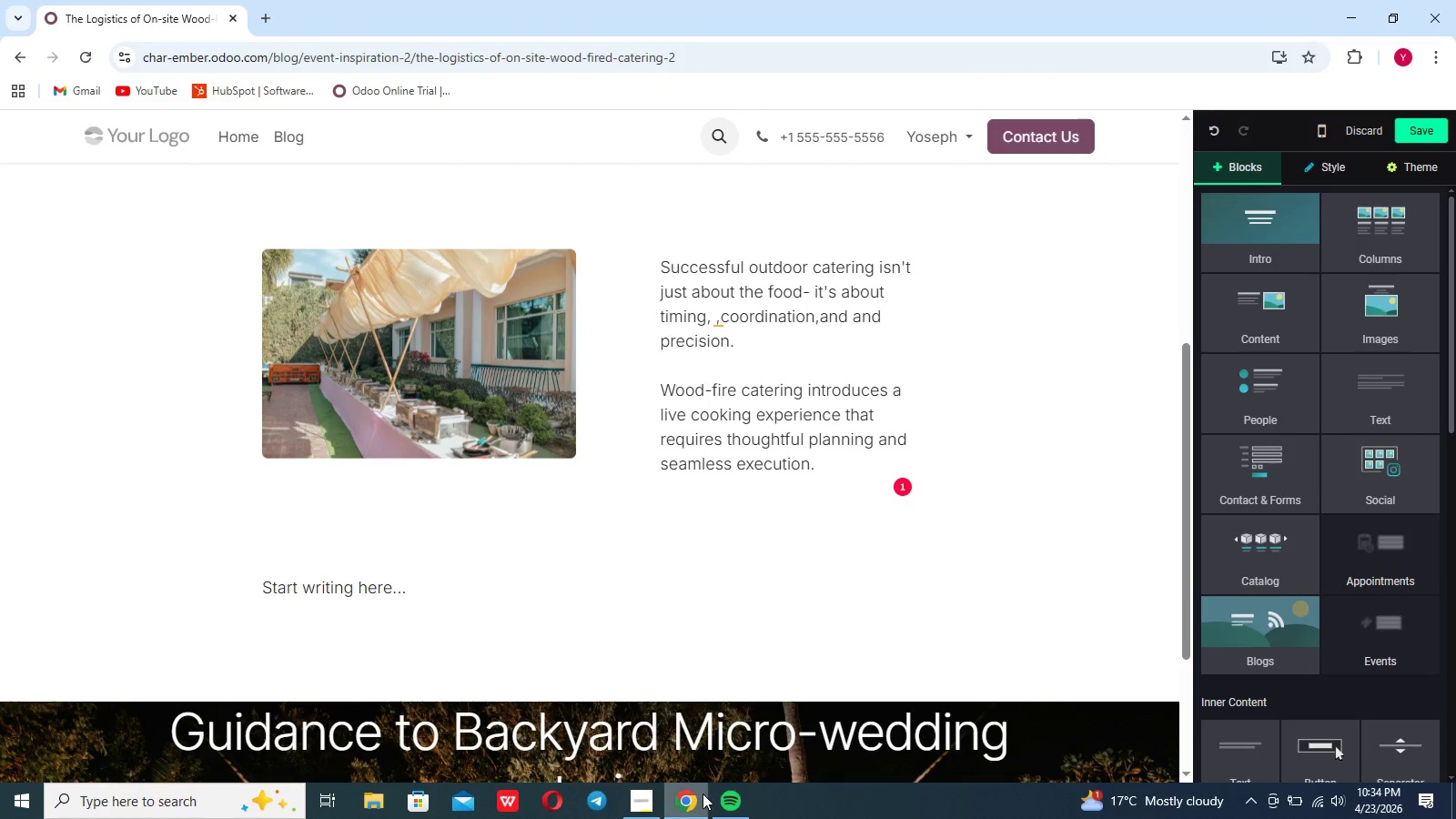 
left_click([634, 807])